 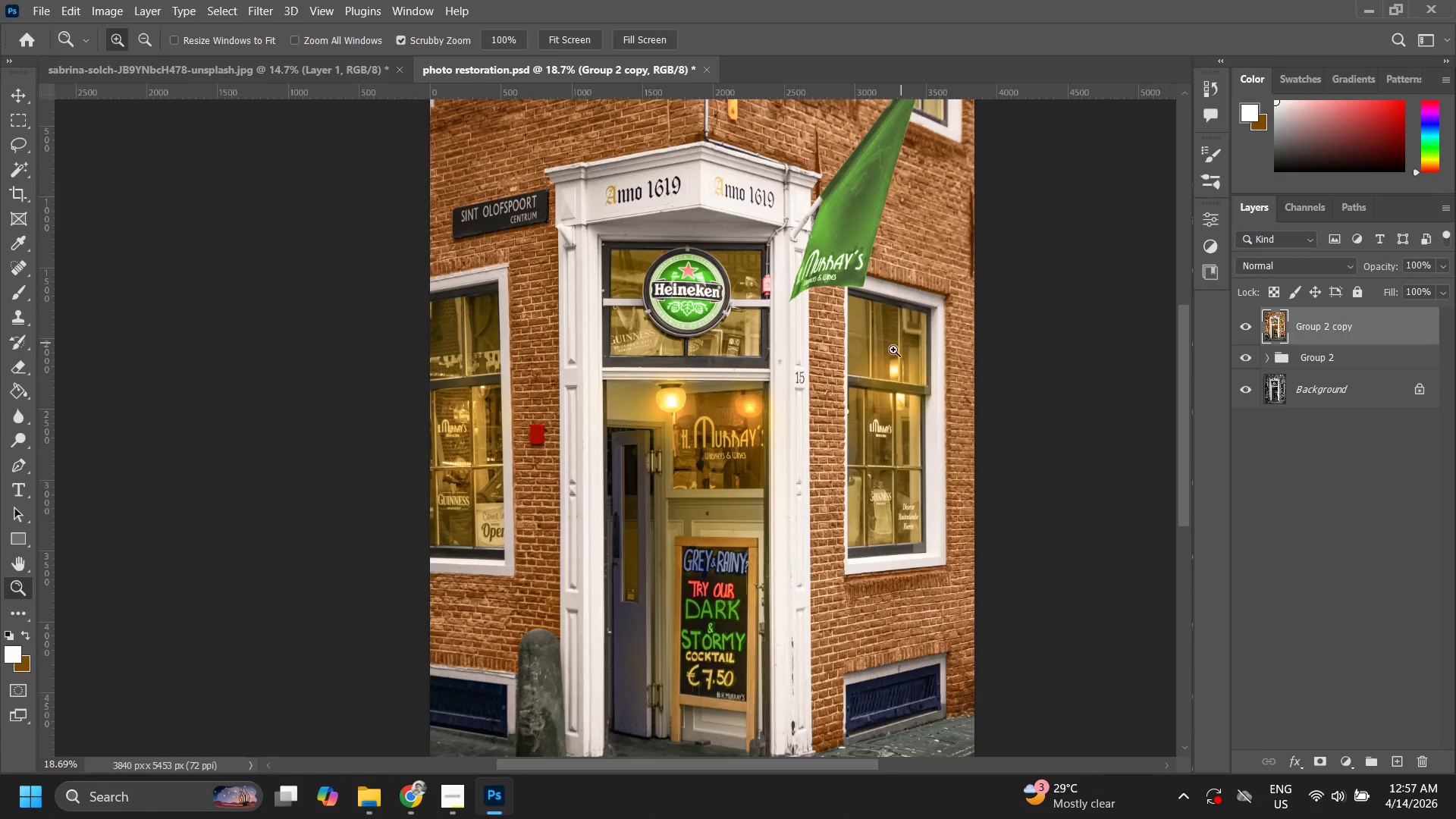 
left_click_drag(start_coordinate=[893, 350], to_coordinate=[866, 403])
 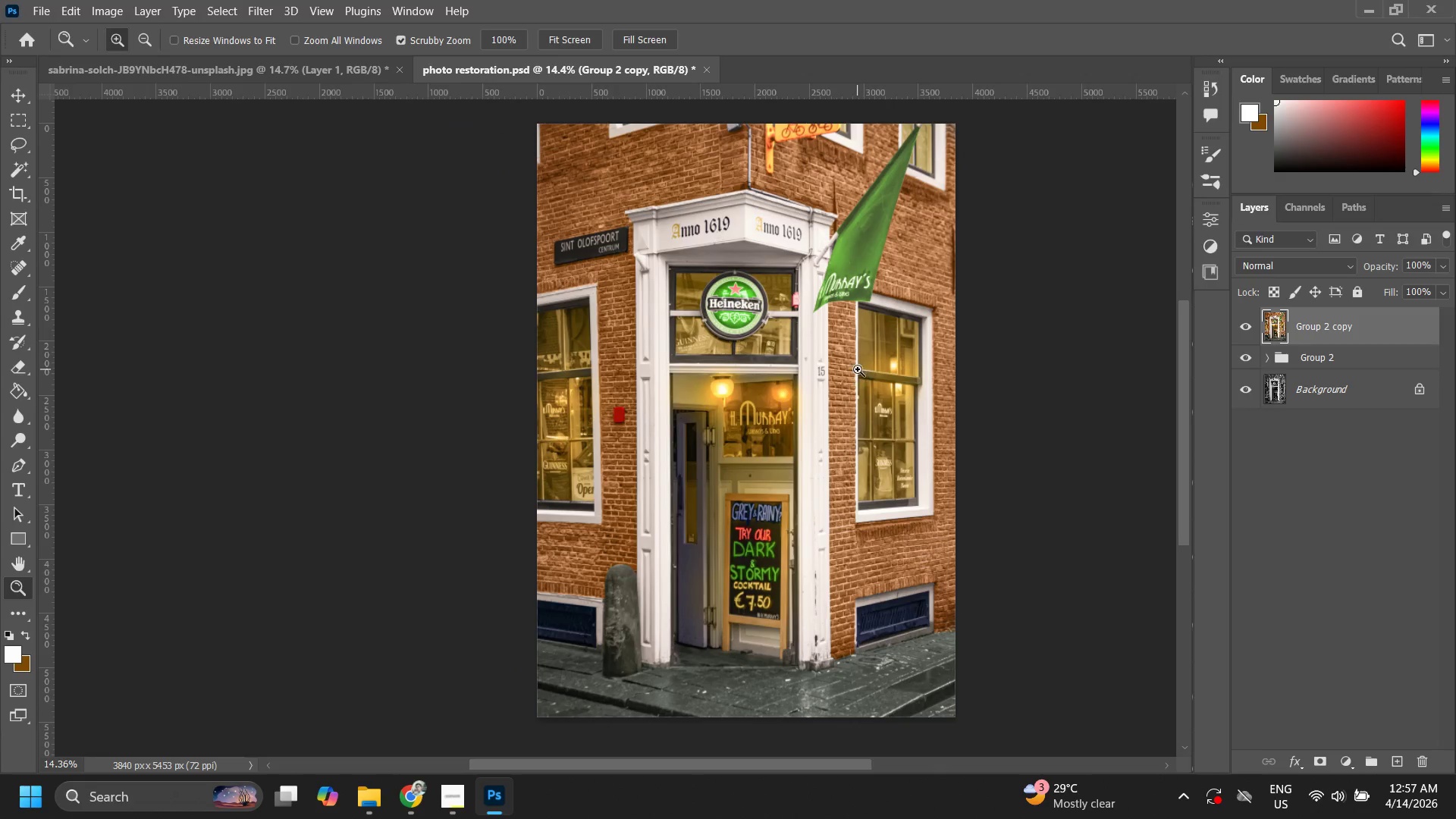 
left_click_drag(start_coordinate=[858, 364], to_coordinate=[827, 386])
 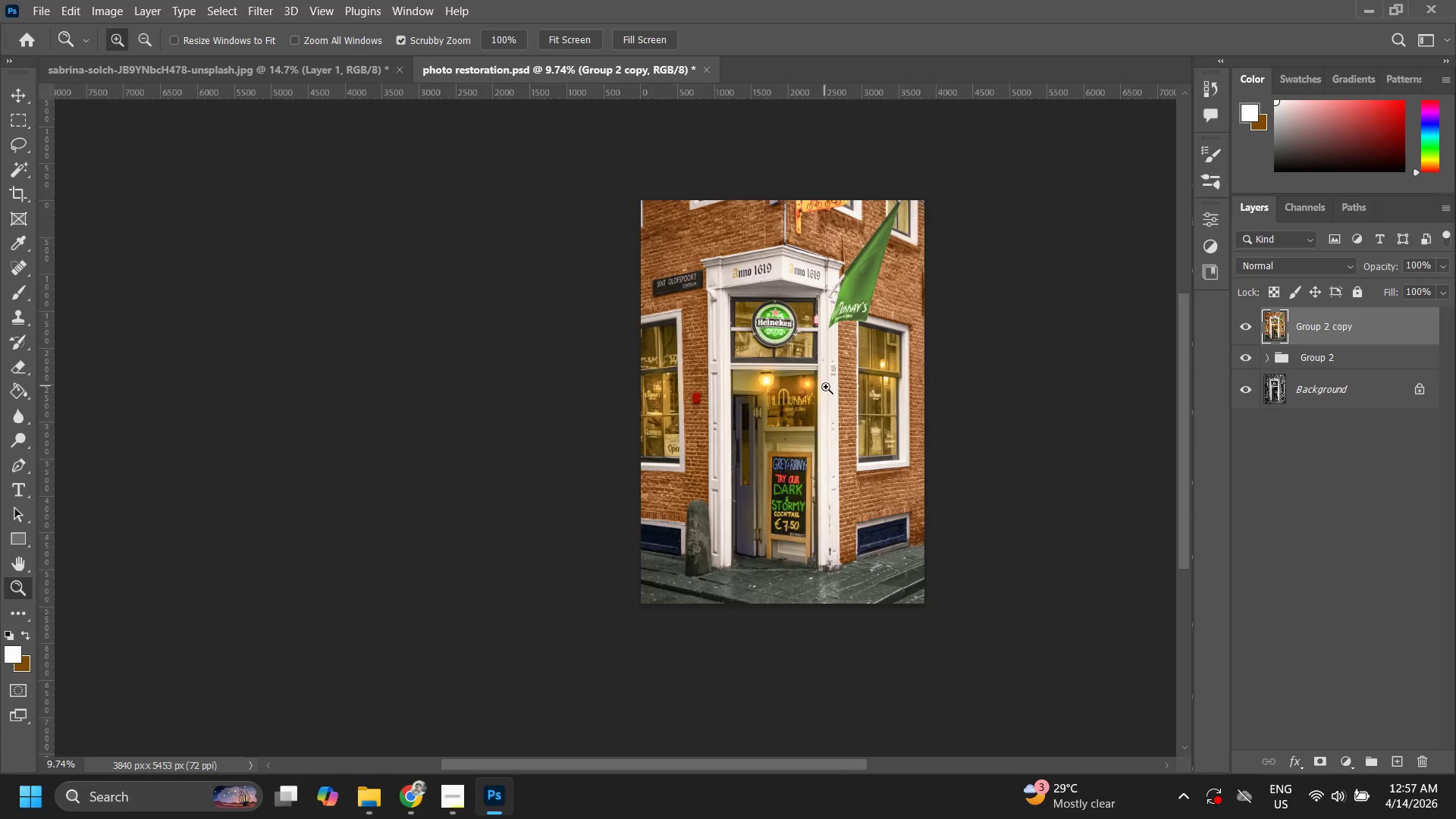 
left_click_drag(start_coordinate=[829, 389], to_coordinate=[858, 375])
 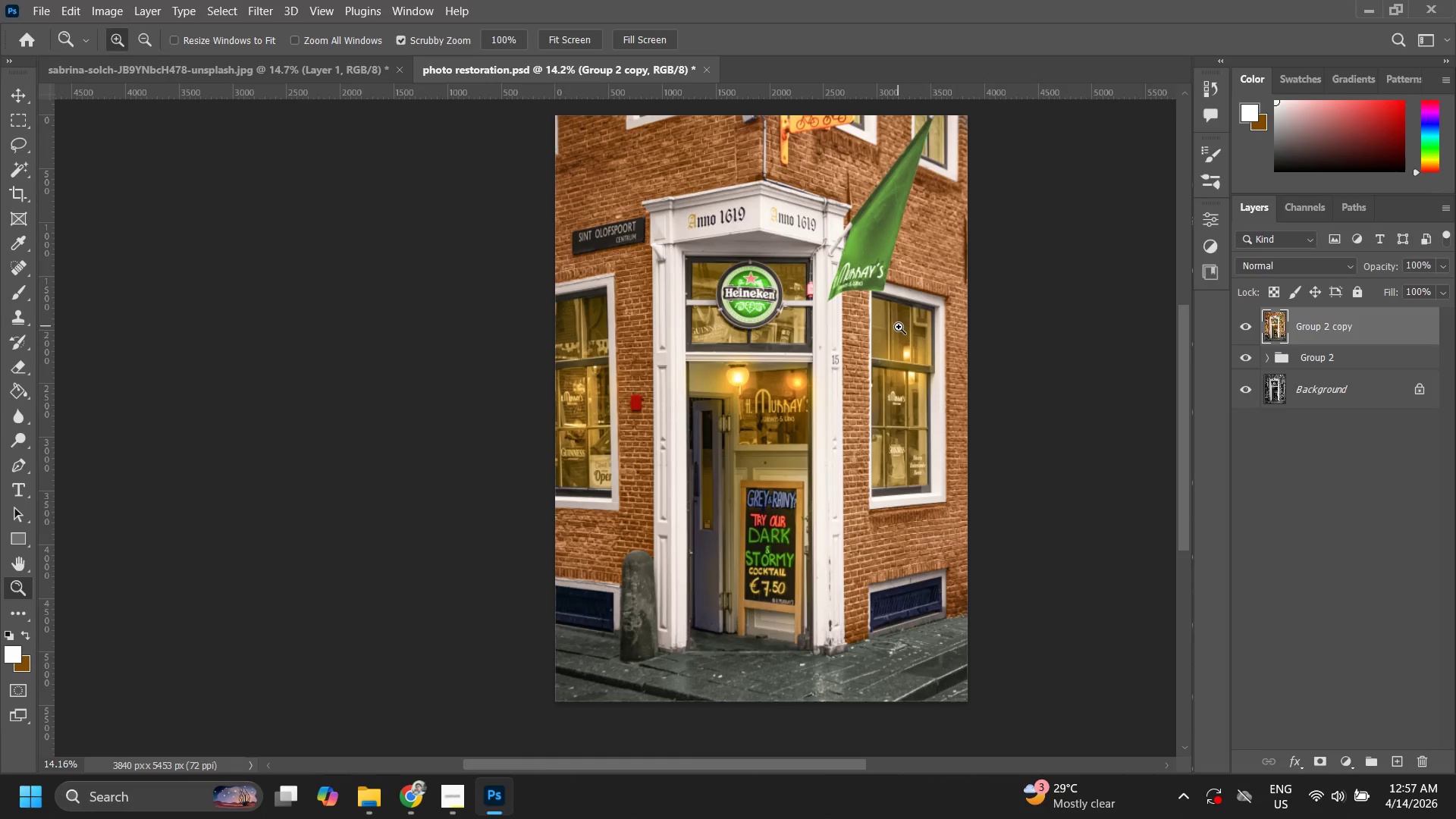 
left_click_drag(start_coordinate=[899, 328], to_coordinate=[915, 311])
 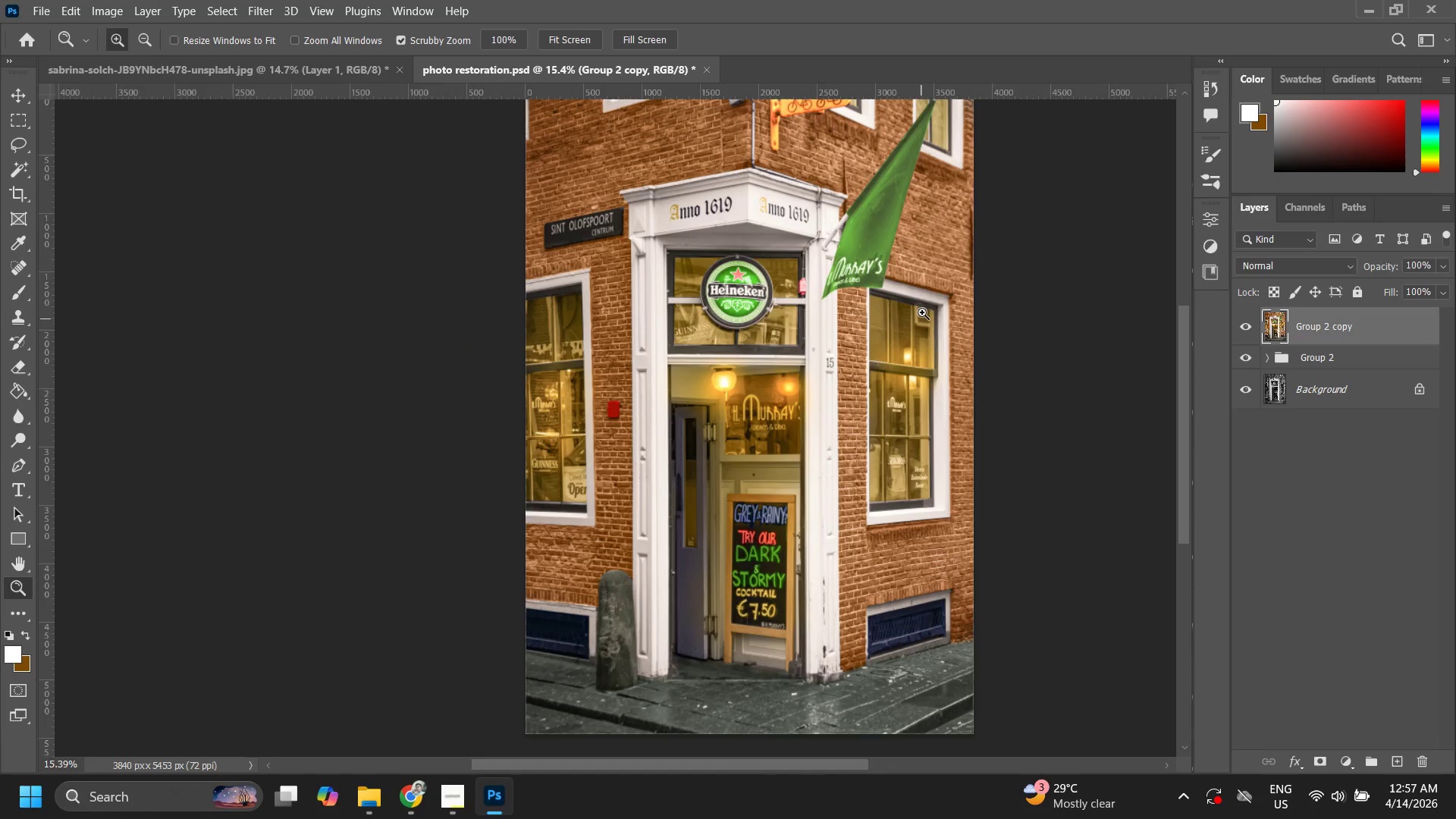 
left_click_drag(start_coordinate=[924, 297], to_coordinate=[890, 322])
 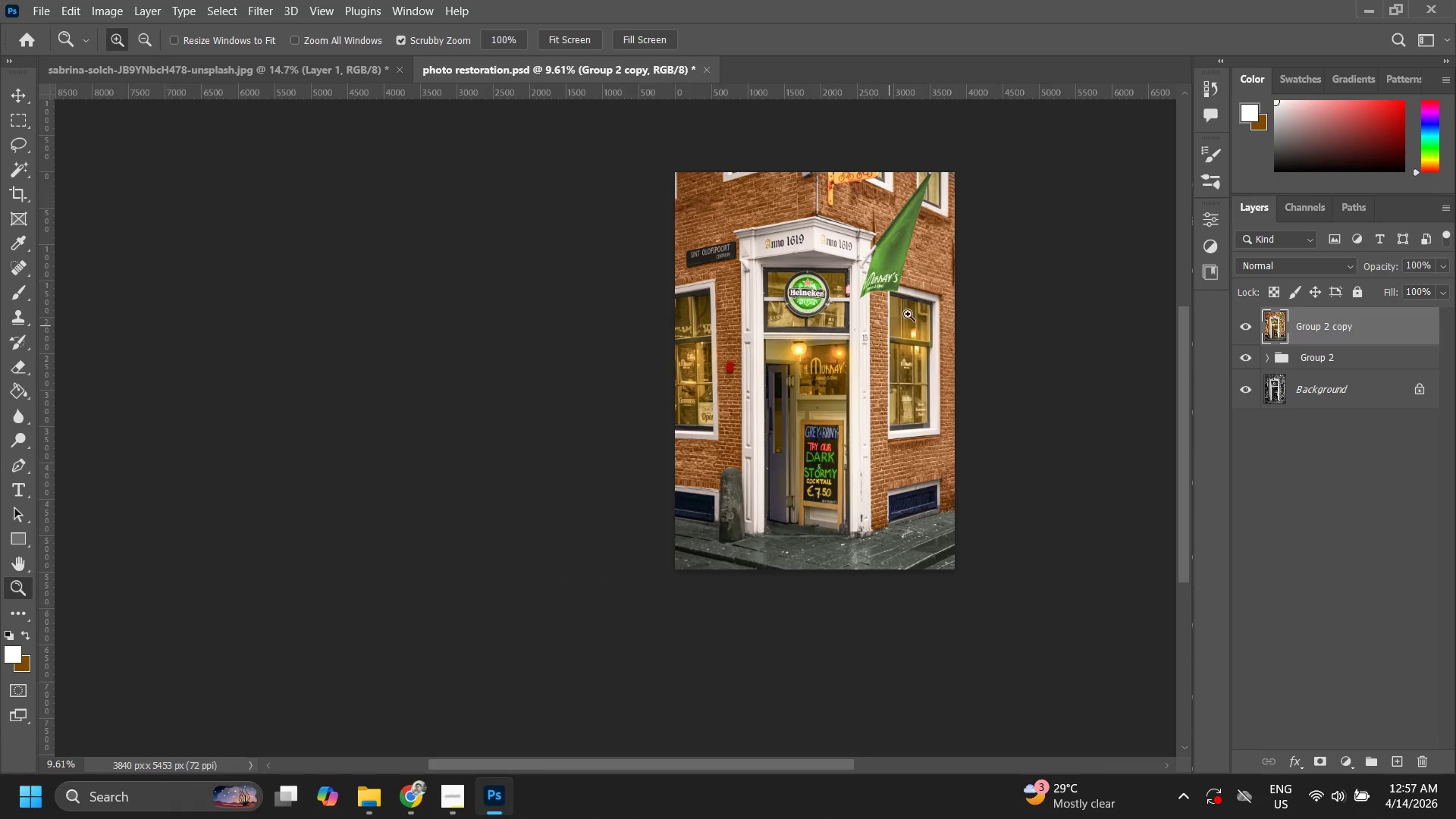 
left_click_drag(start_coordinate=[934, 275], to_coordinate=[921, 312])
 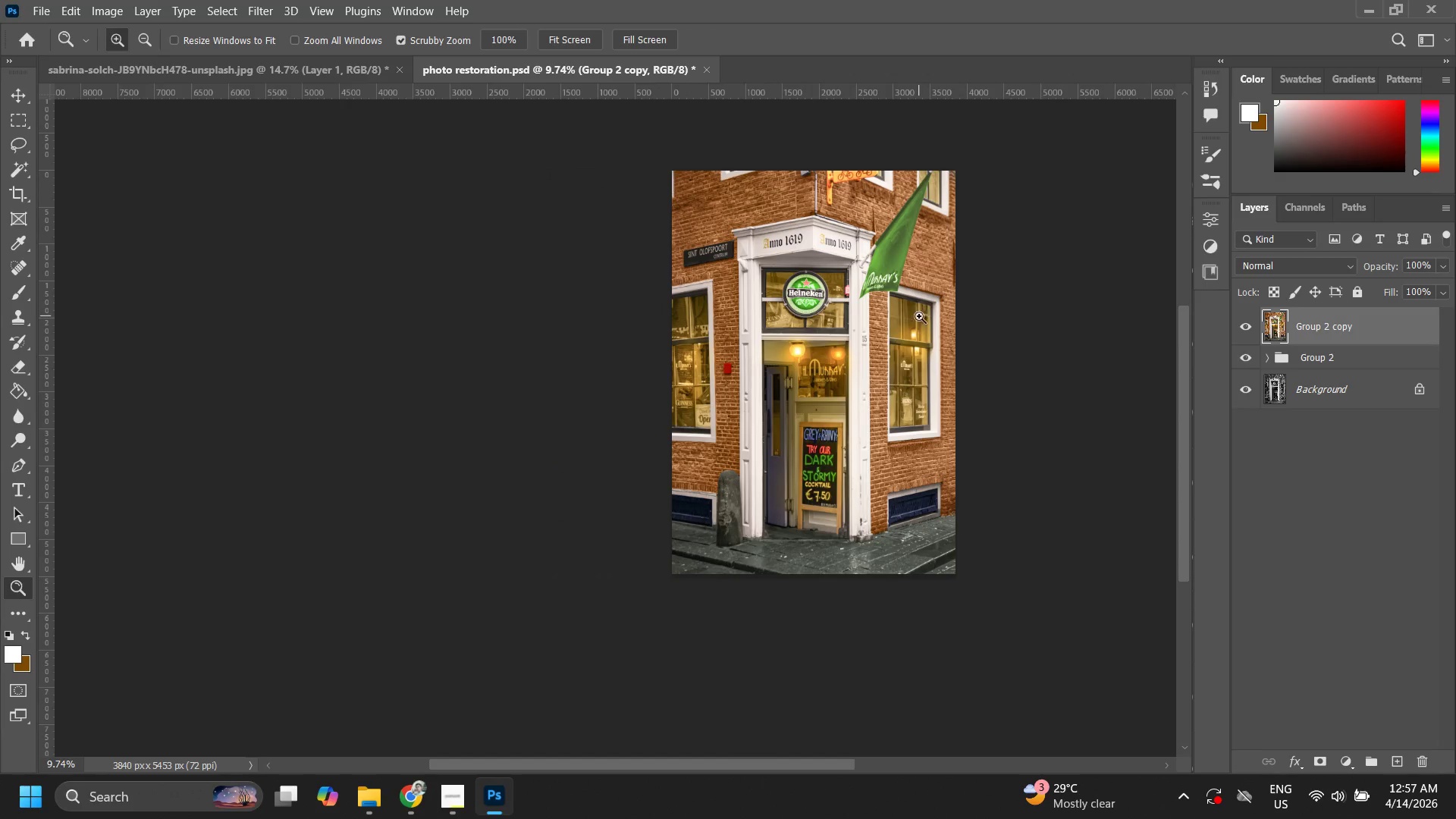 
hold_key(key=Space, duration=0.55)
 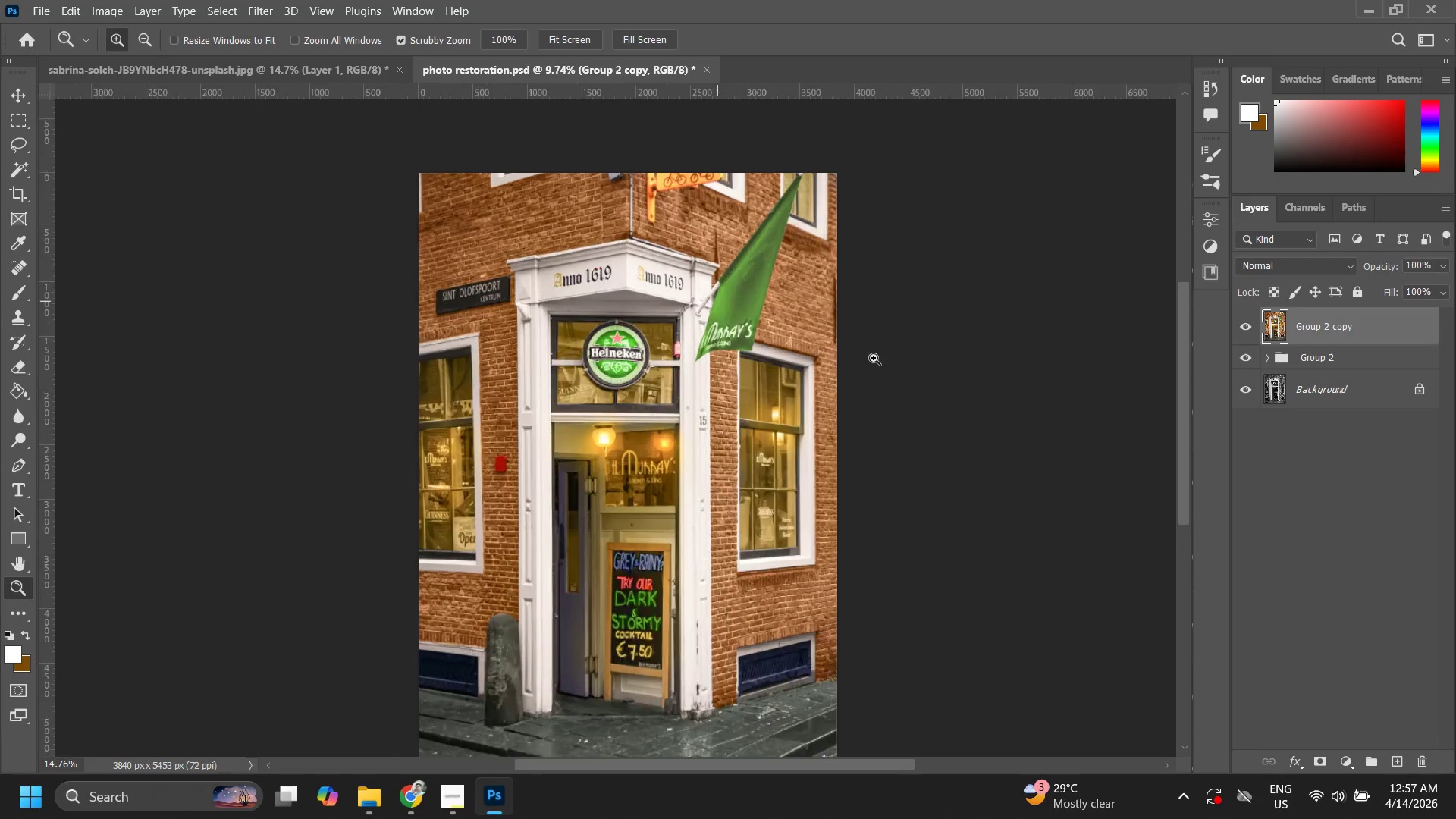 
left_click_drag(start_coordinate=[919, 316], to_coordinate=[861, 343])
 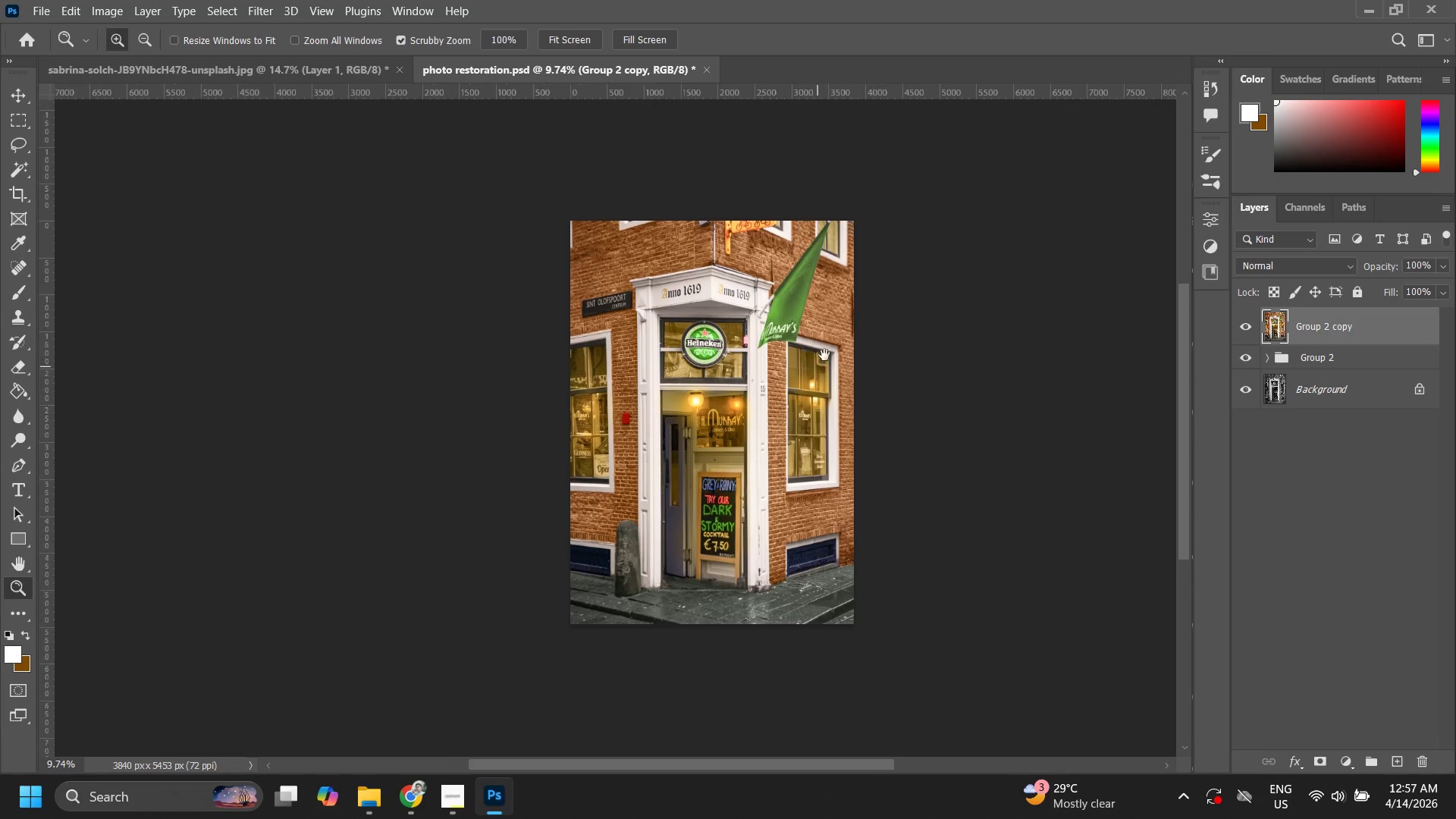 
left_click_drag(start_coordinate=[830, 356], to_coordinate=[876, 352])
 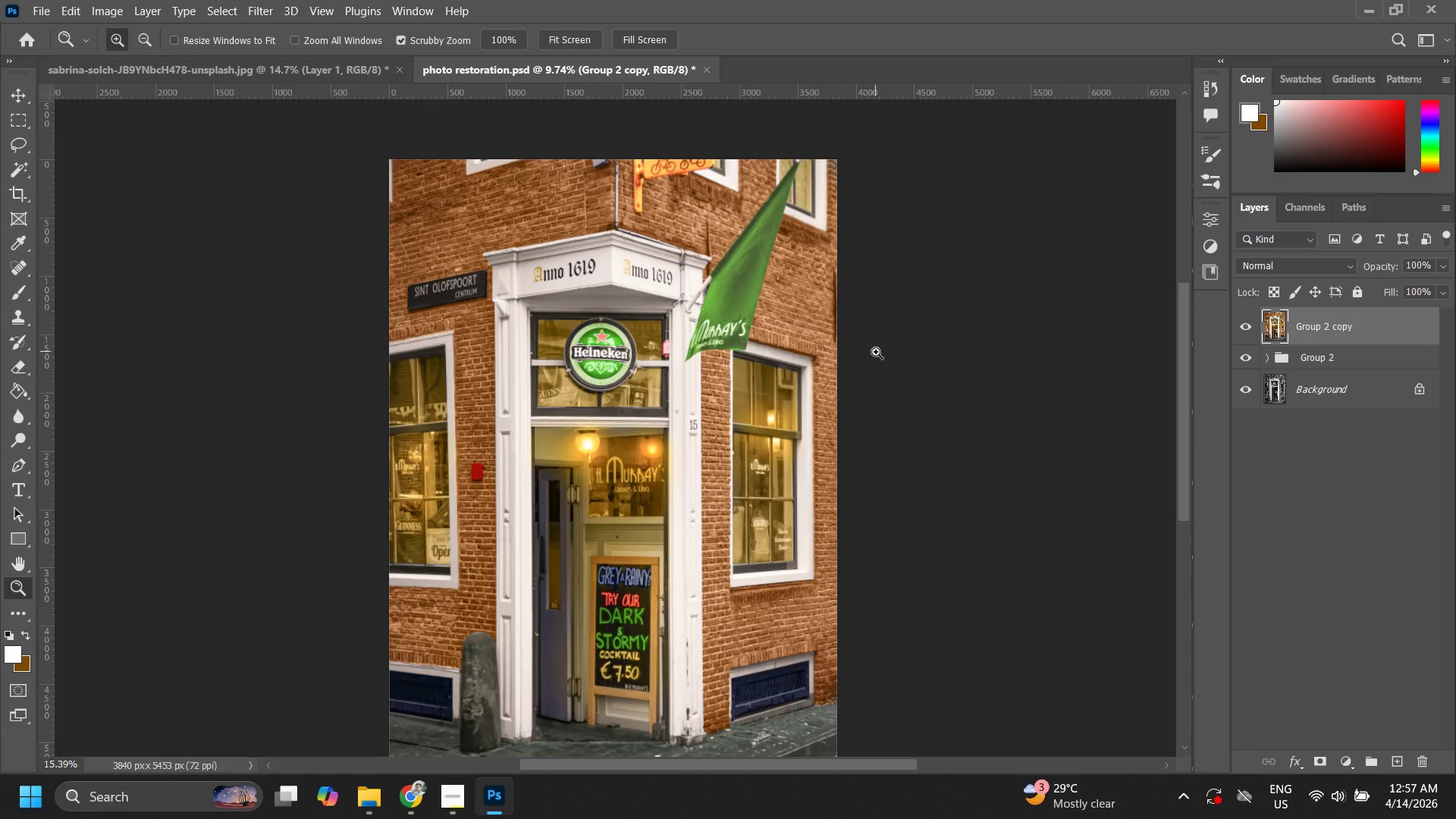 
hold_key(key=Space, duration=0.73)
 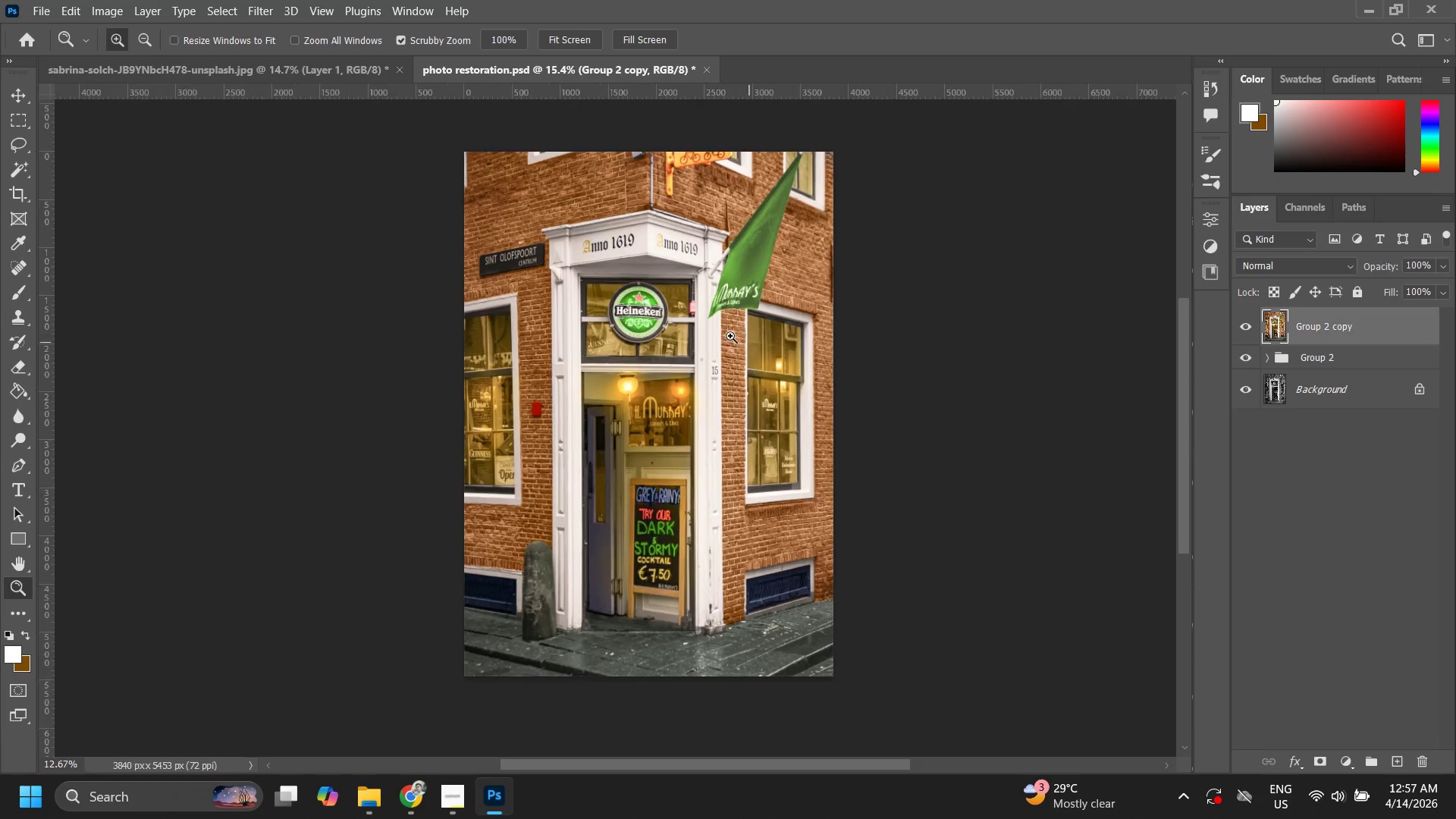 
left_click_drag(start_coordinate=[721, 384], to_coordinate=[735, 339])
 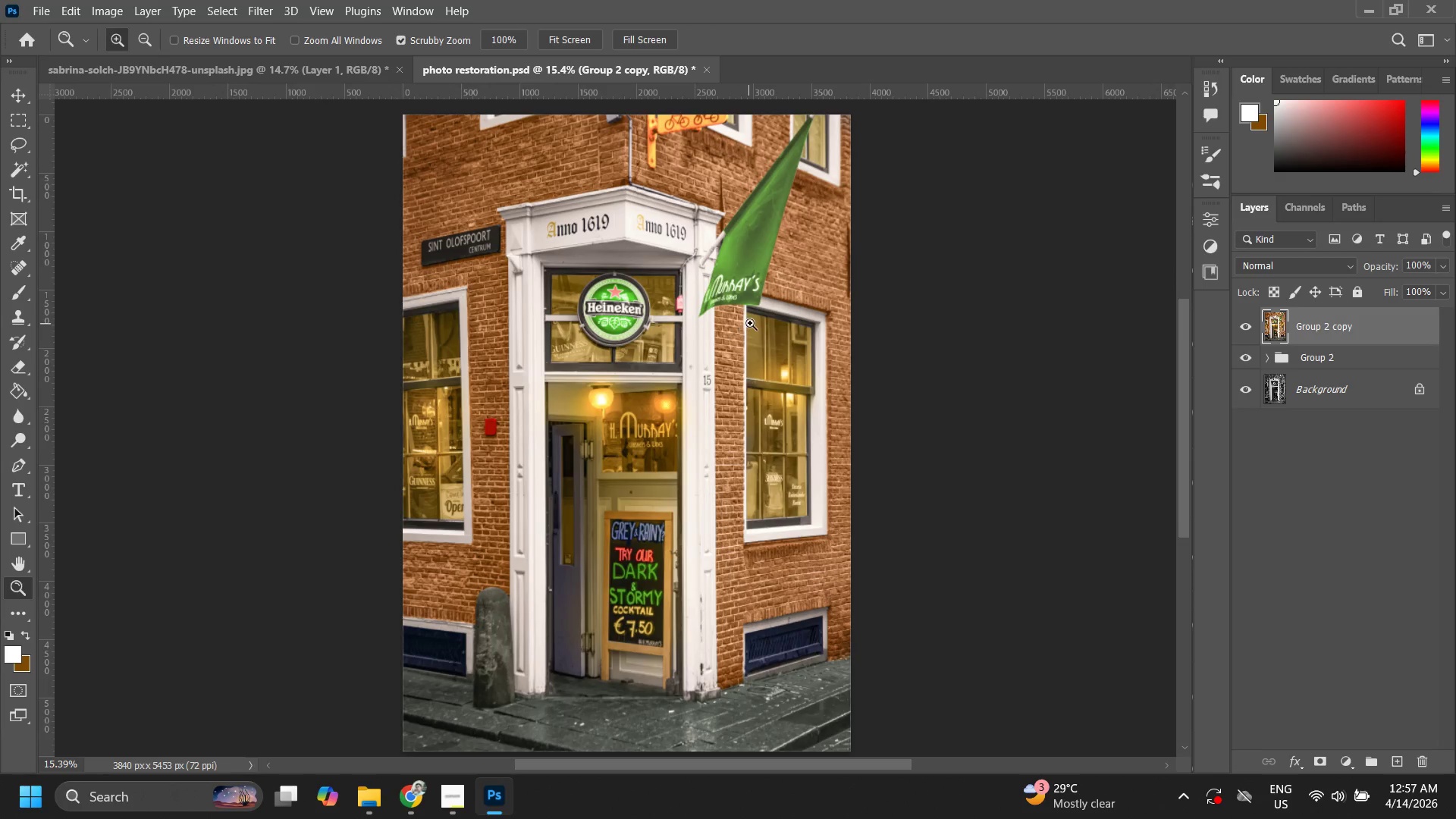 
left_click_drag(start_coordinate=[750, 323], to_coordinate=[739, 344])
 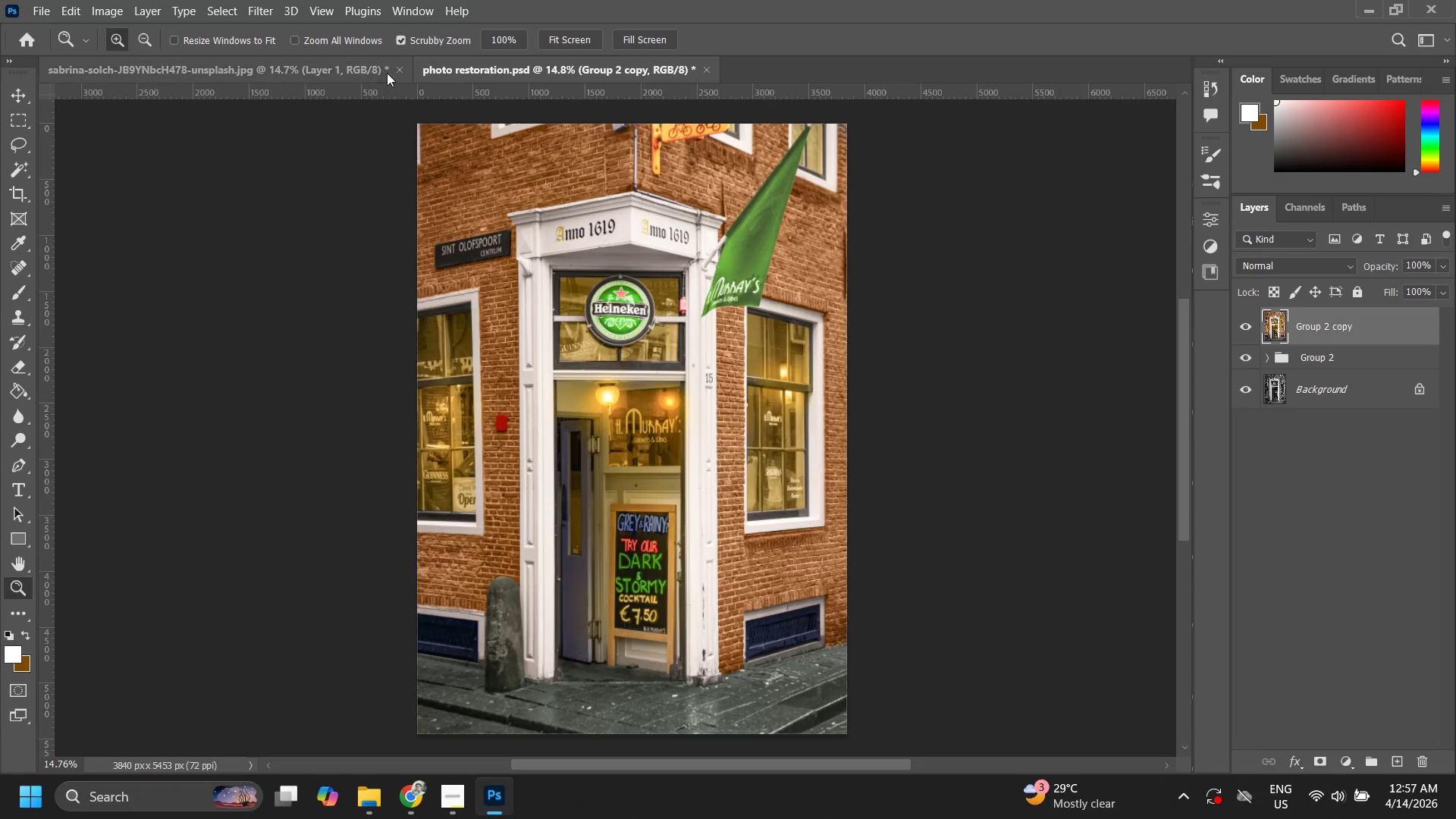 
left_click([379, 67])
 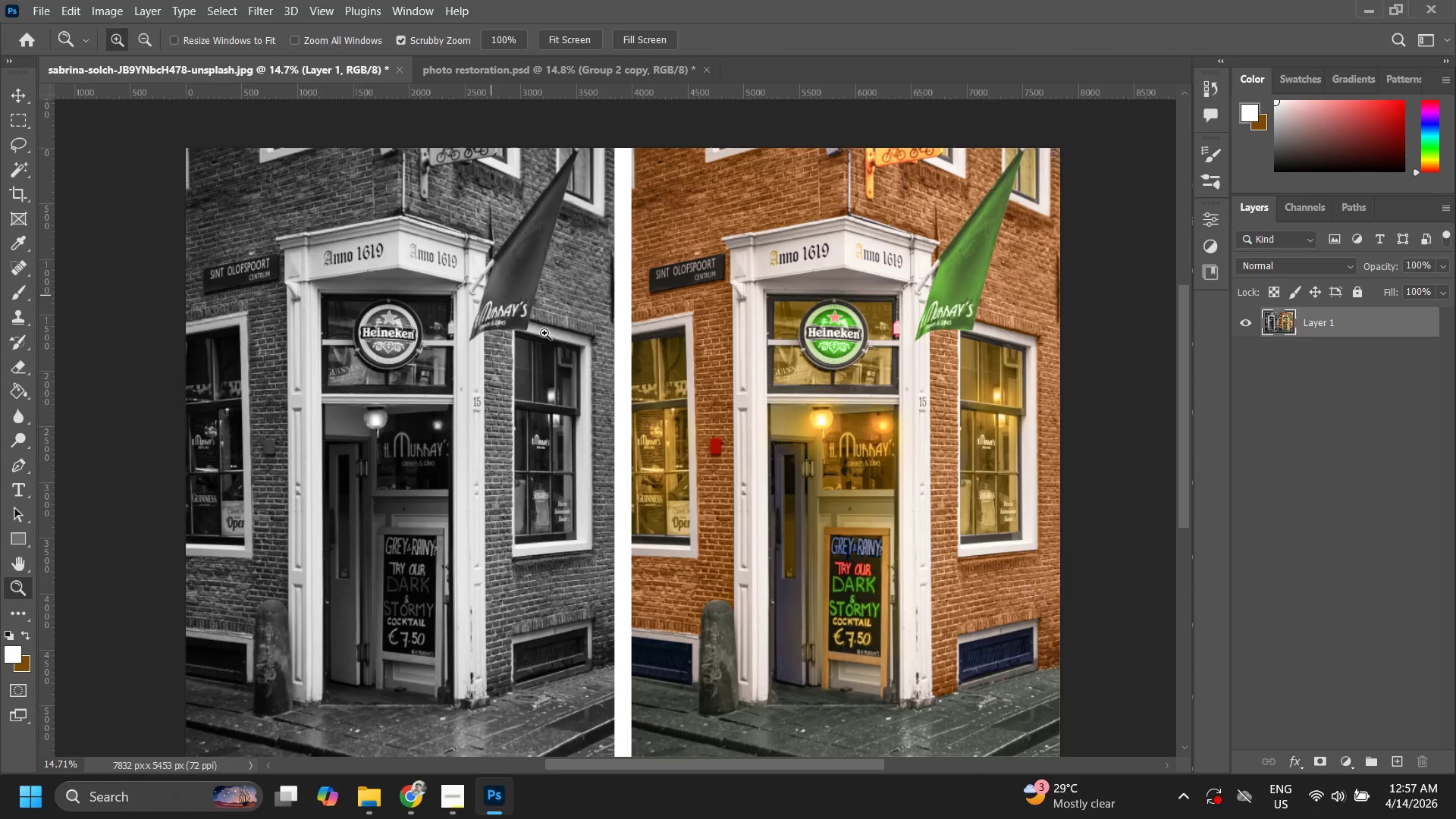 
key(Z)
 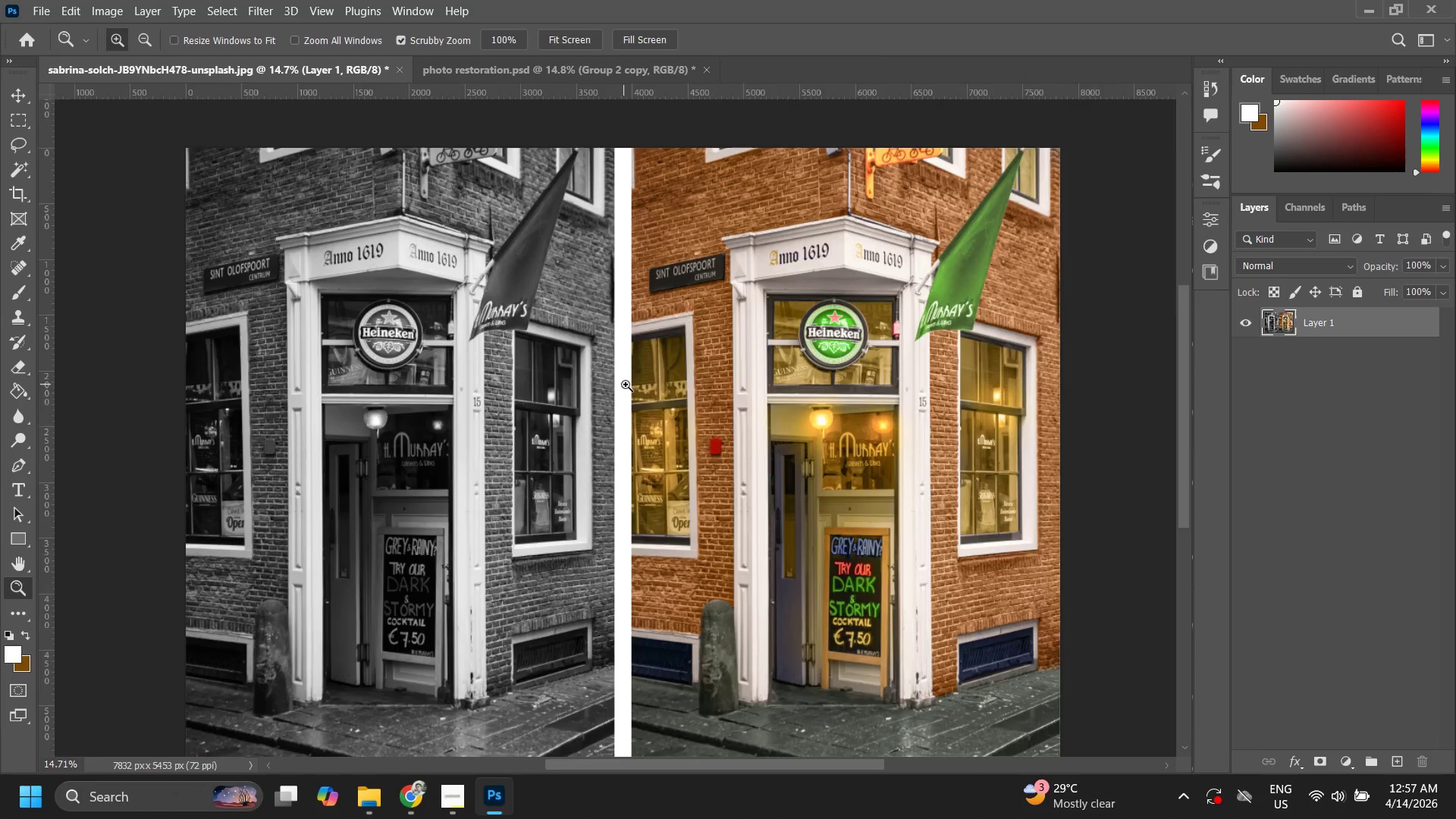 
left_click_drag(start_coordinate=[624, 384], to_coordinate=[636, 385])
 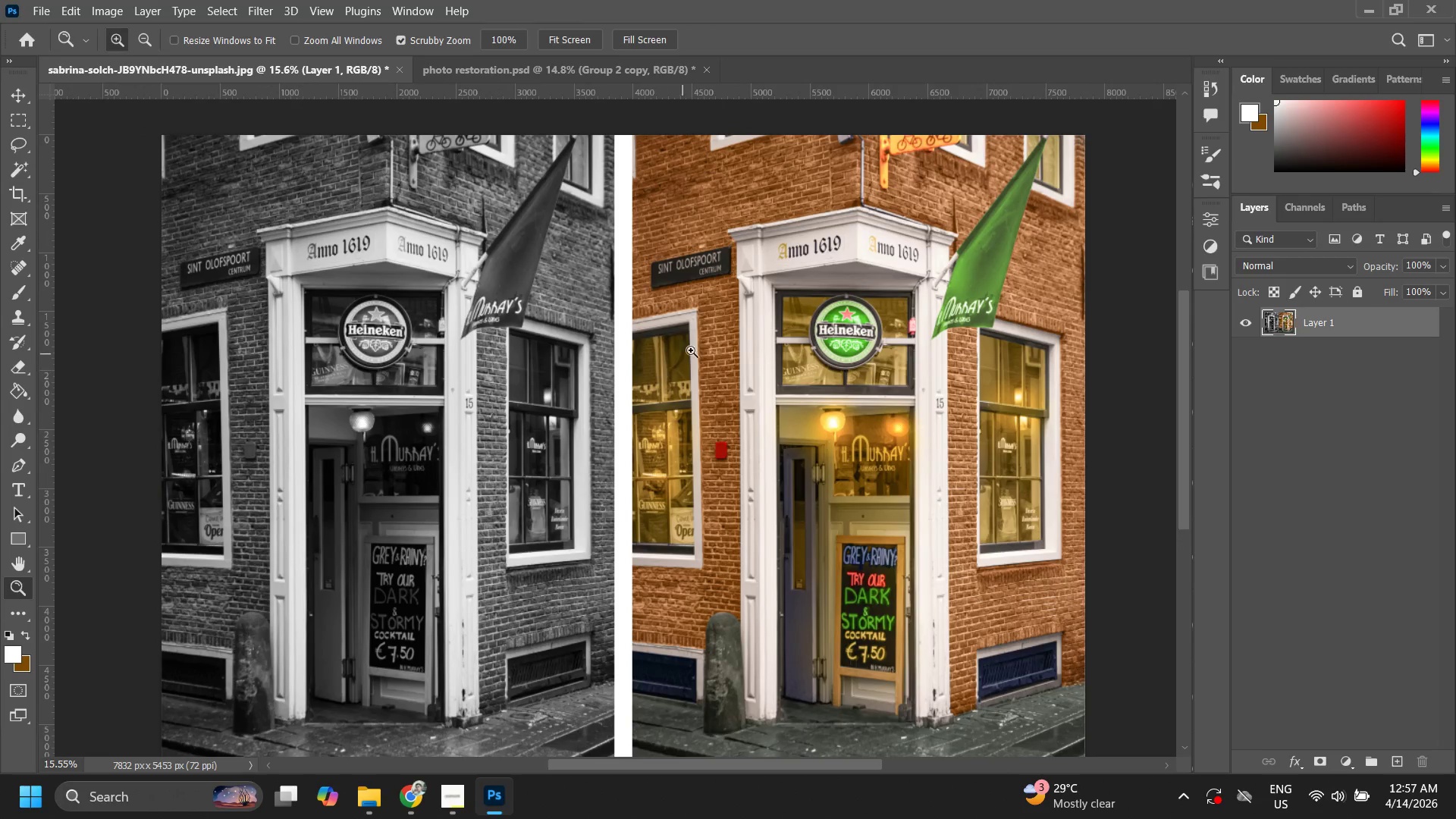 
left_click_drag(start_coordinate=[690, 356], to_coordinate=[670, 366])
 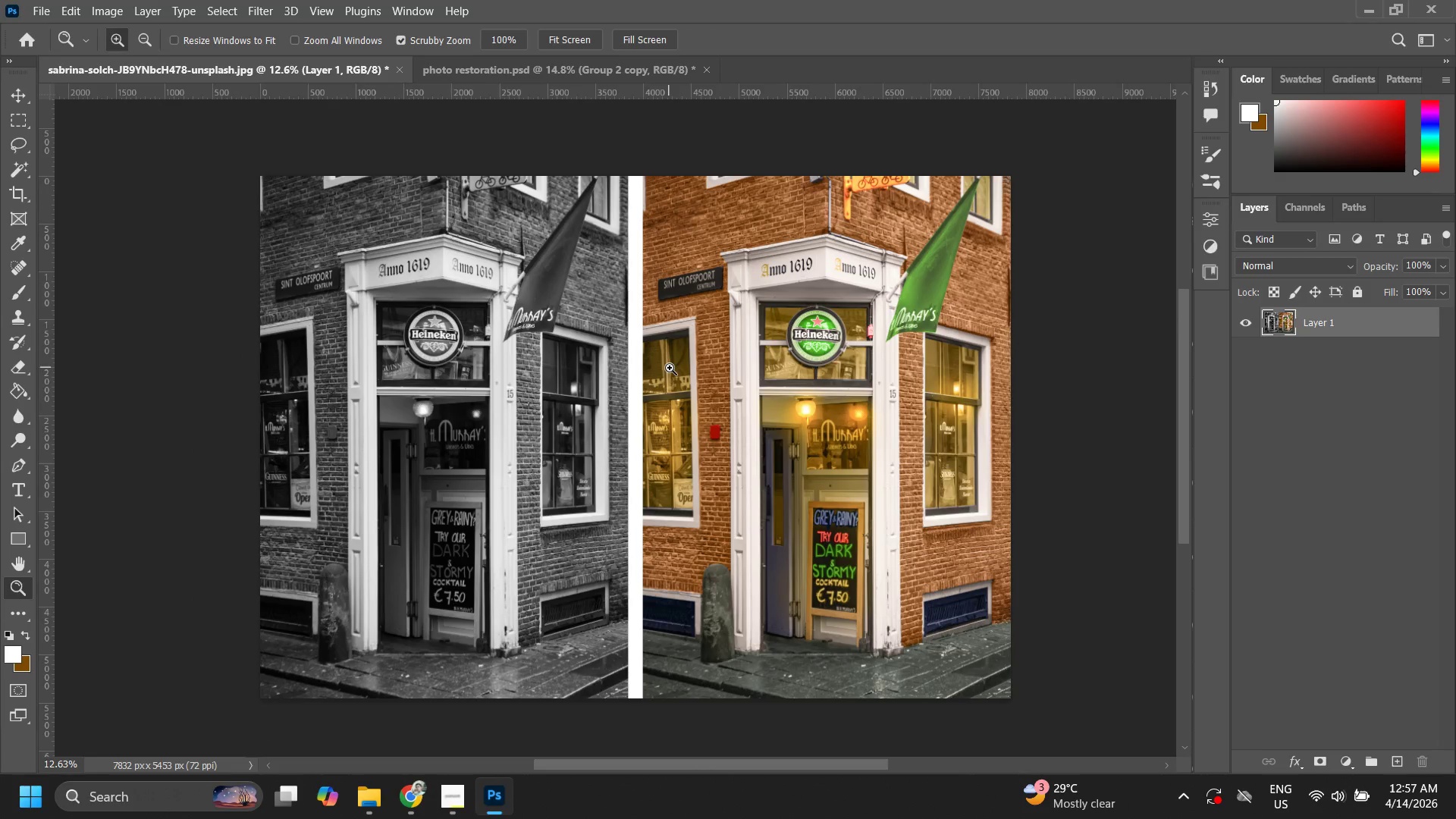 
left_click_drag(start_coordinate=[656, 359], to_coordinate=[669, 374])
 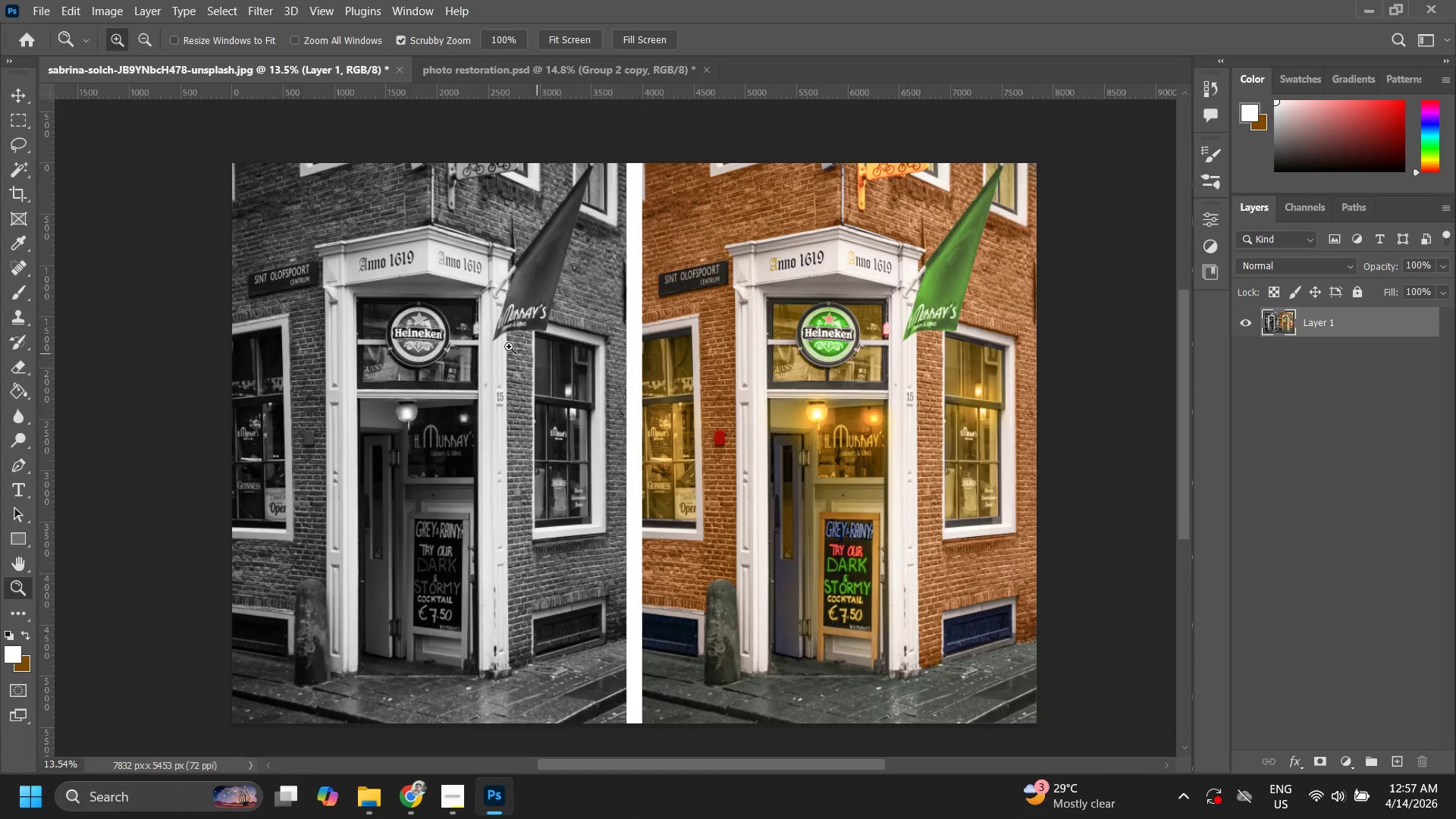 
left_click_drag(start_coordinate=[488, 335], to_coordinate=[539, 307])
 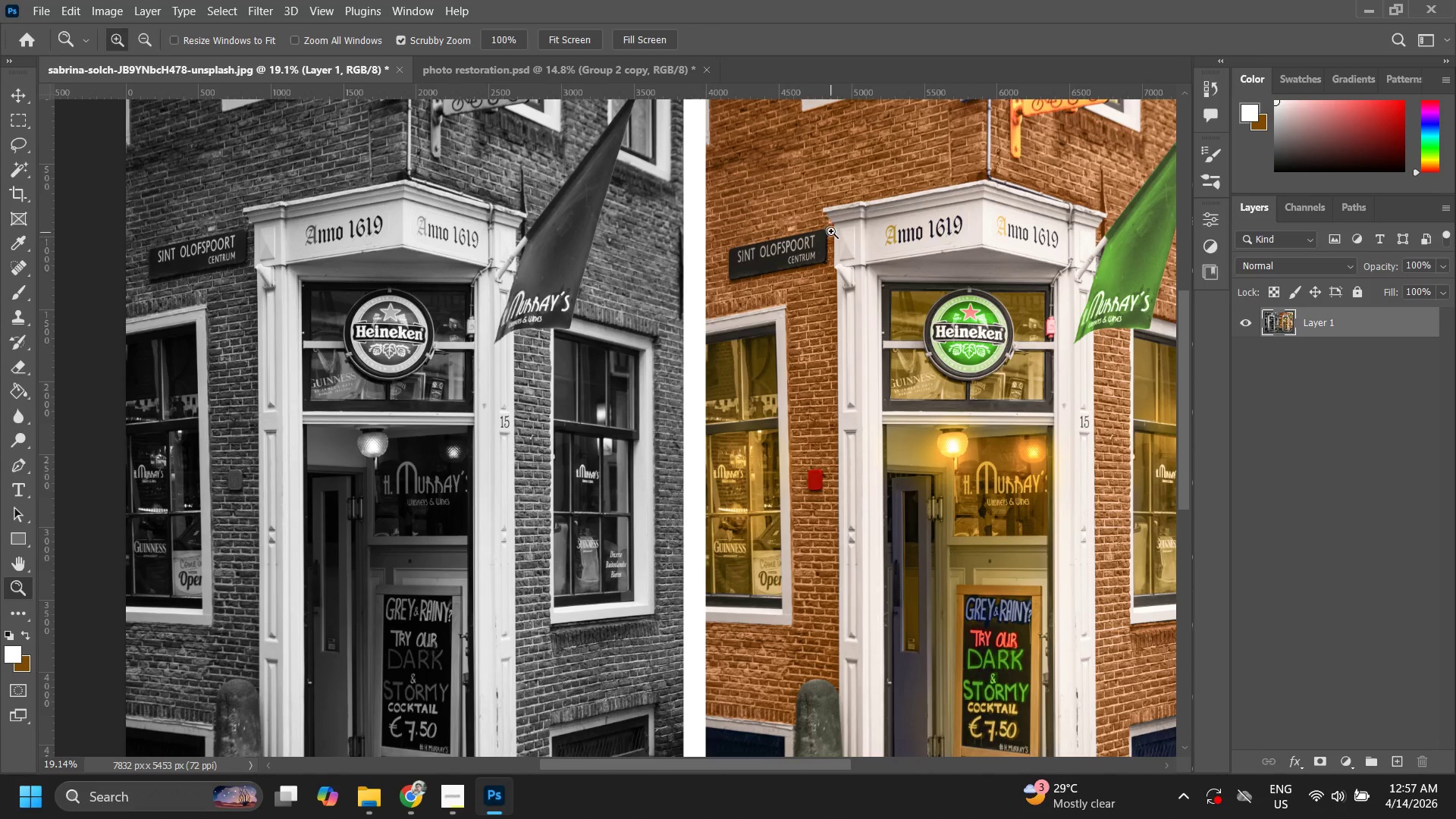 
hold_key(key=Space, duration=0.61)
 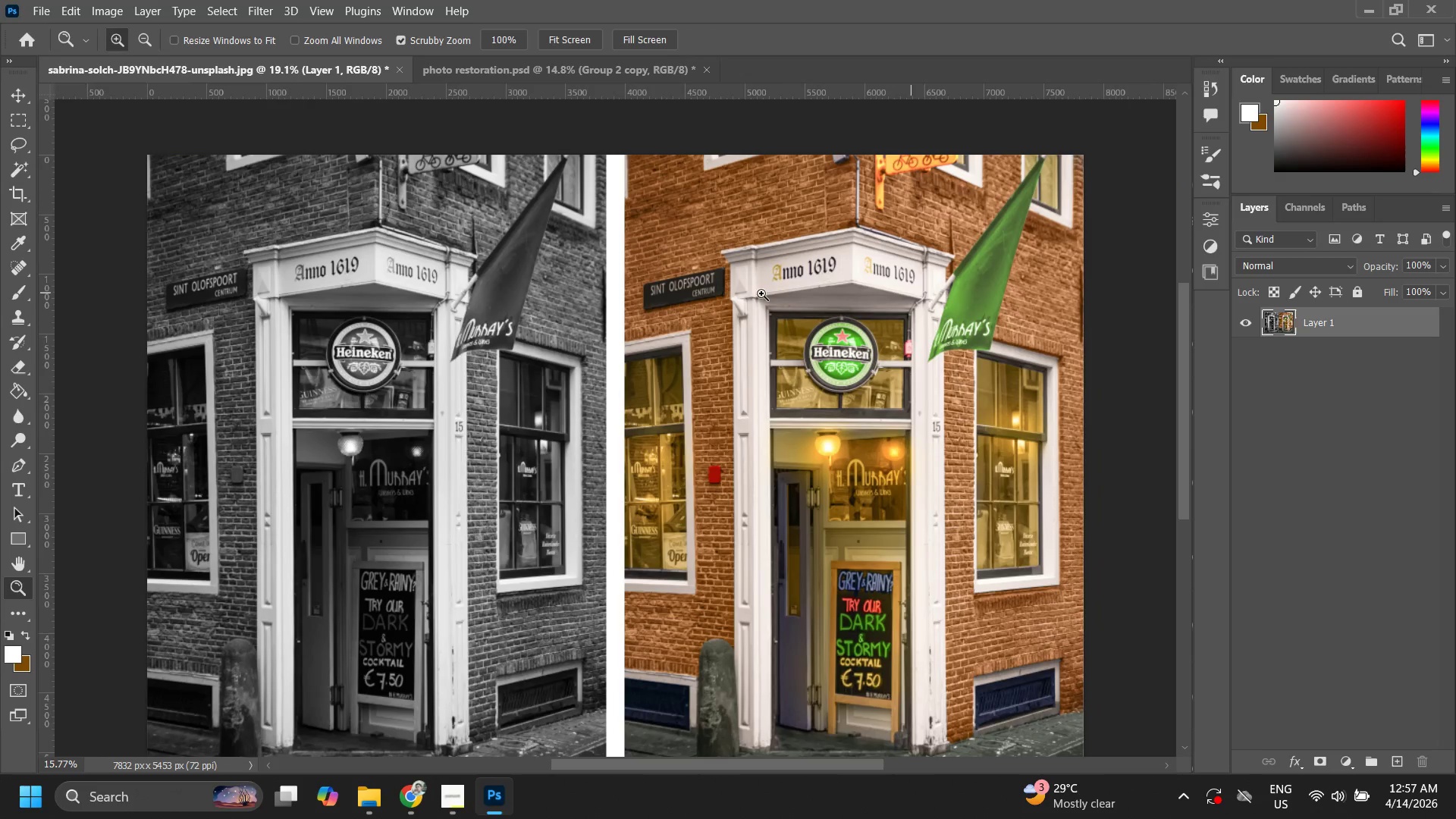 
left_click_drag(start_coordinate=[833, 261], to_coordinate=[720, 300])
 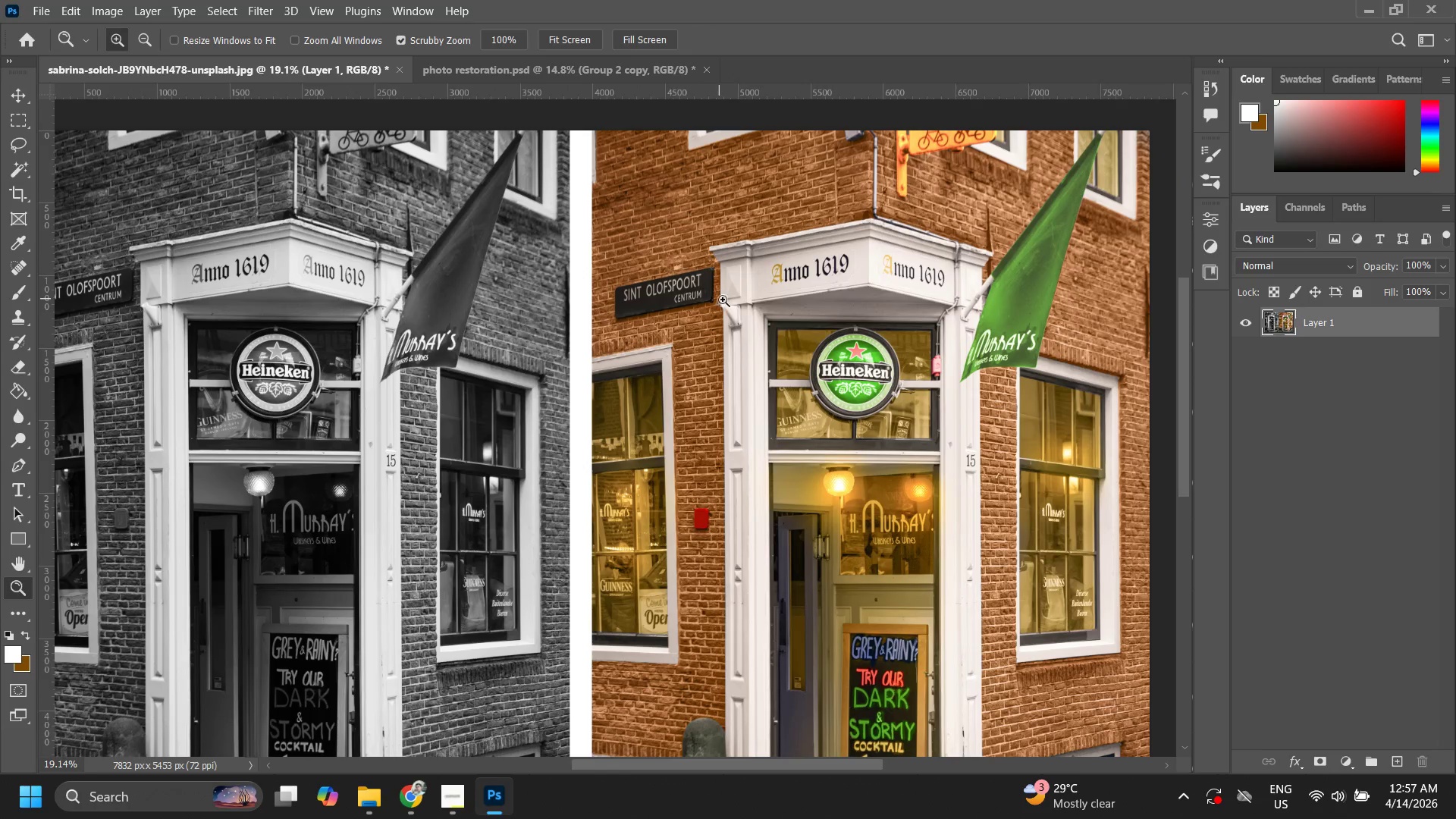 
type(ZZ)
 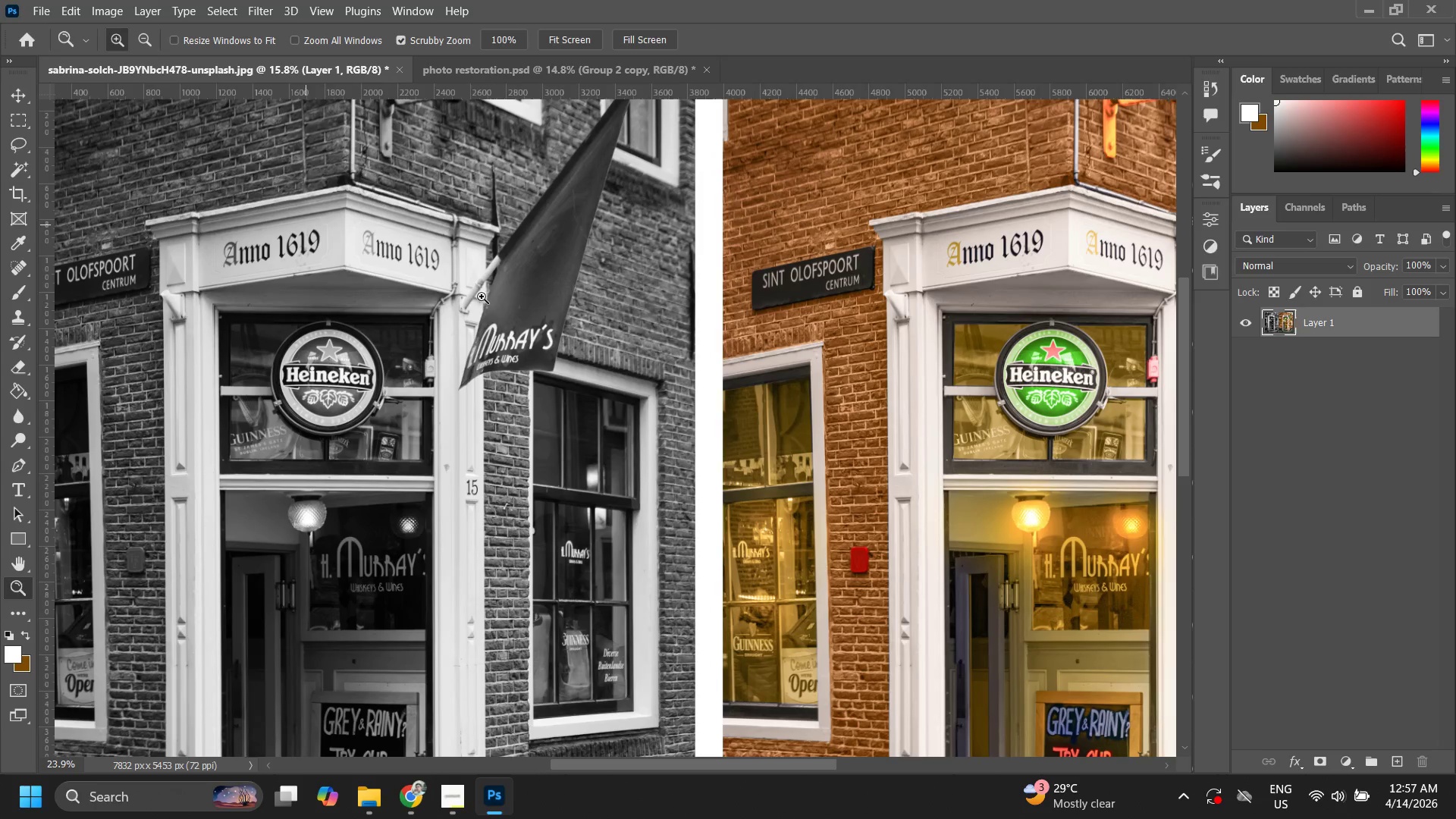 
left_click_drag(start_coordinate=[777, 269], to_coordinate=[761, 293])
 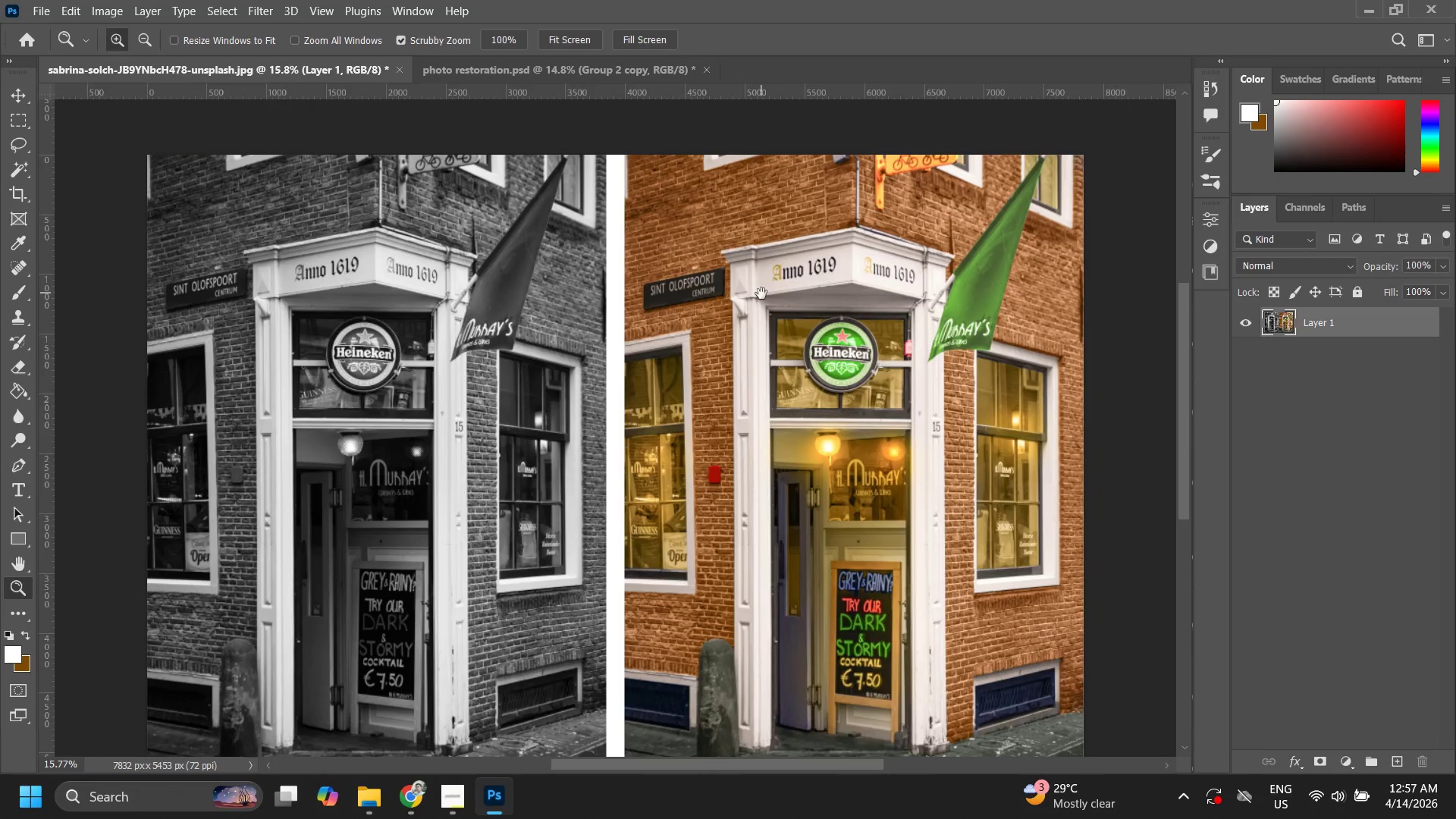 
hold_key(key=Space, duration=0.48)
 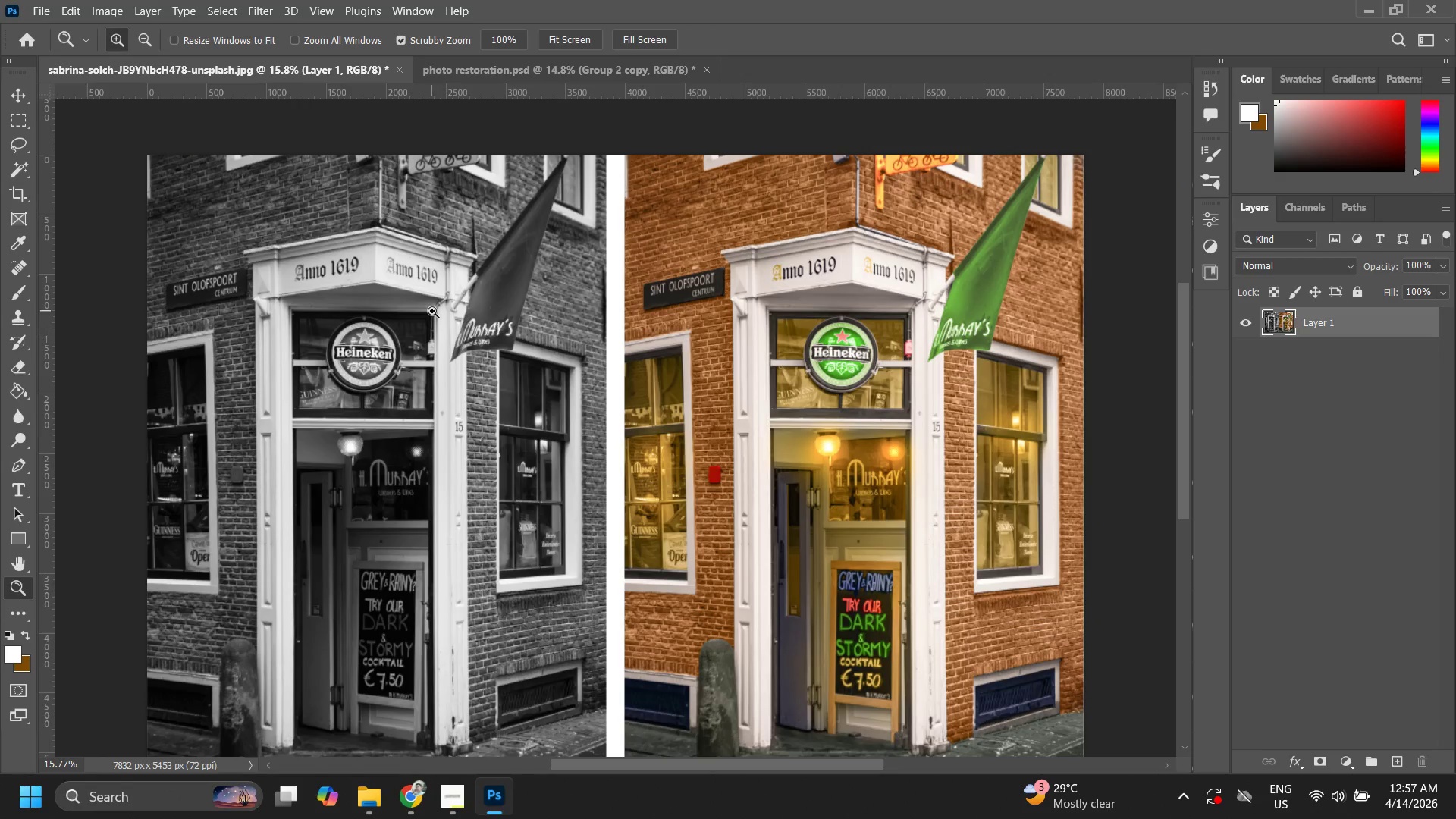 
left_click_drag(start_coordinate=[435, 310], to_coordinate=[482, 295])
 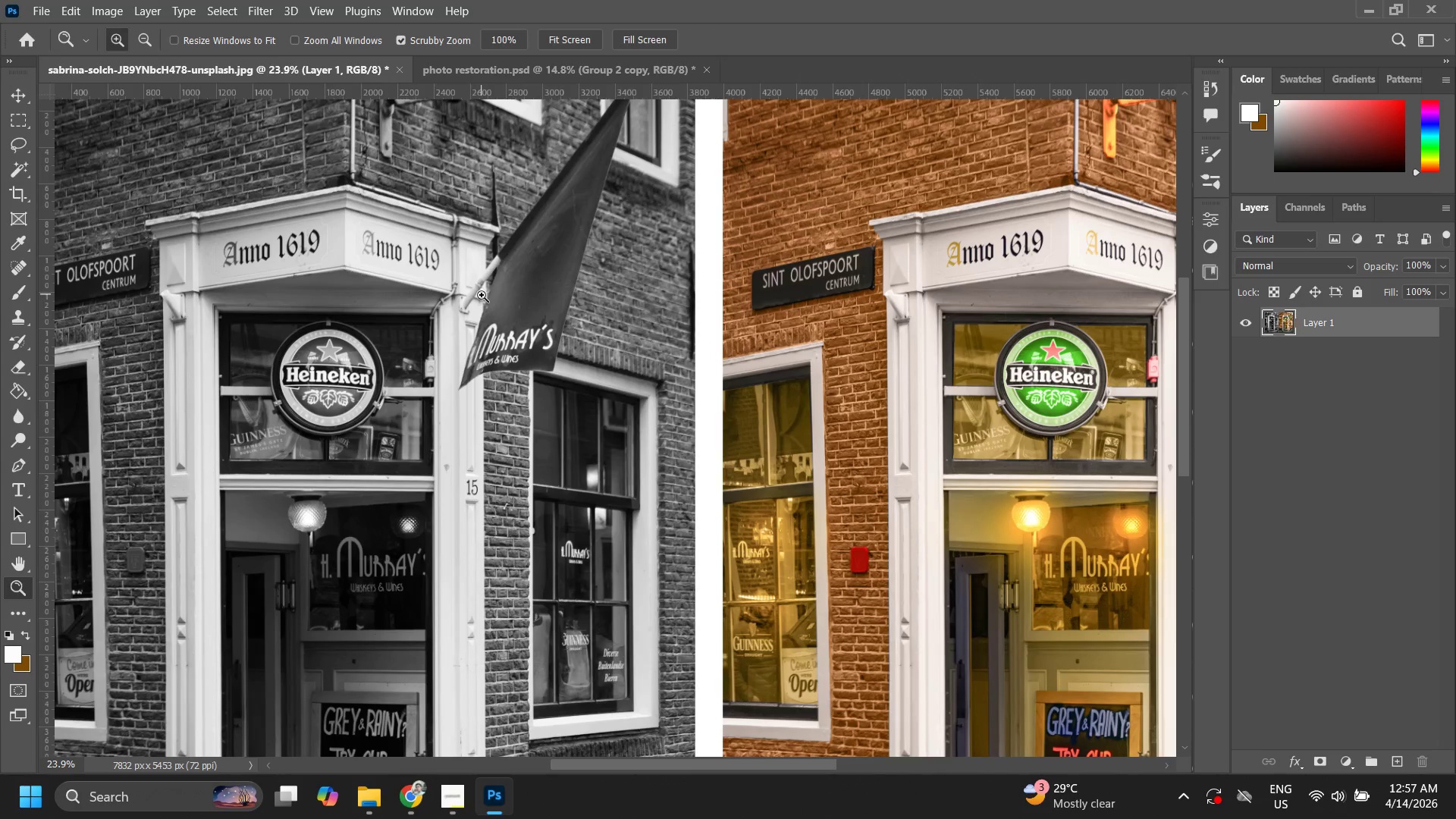 
hold_key(key=Space, duration=0.53)
 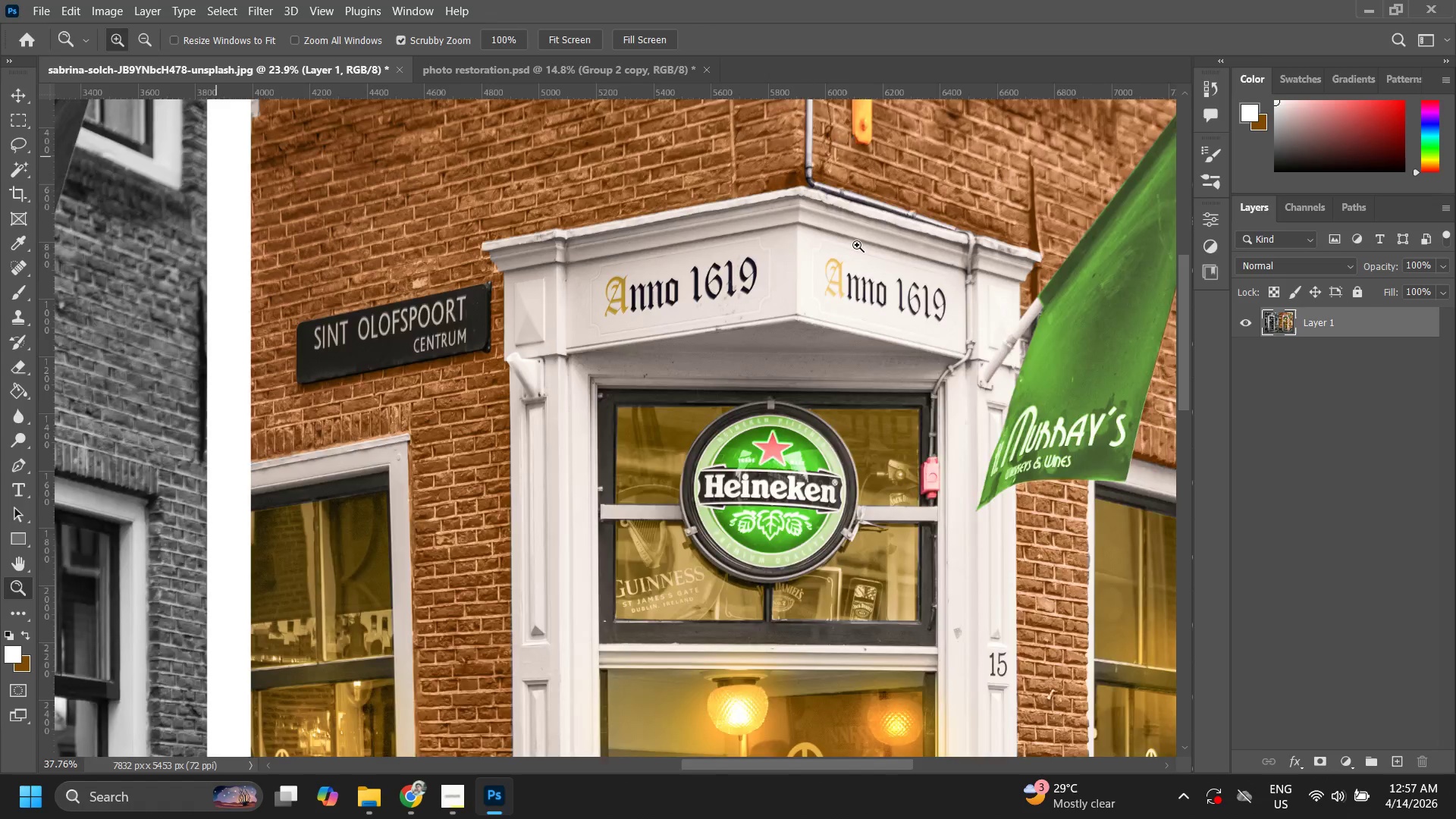 
left_click_drag(start_coordinate=[925, 274], to_coordinate=[689, 309])
 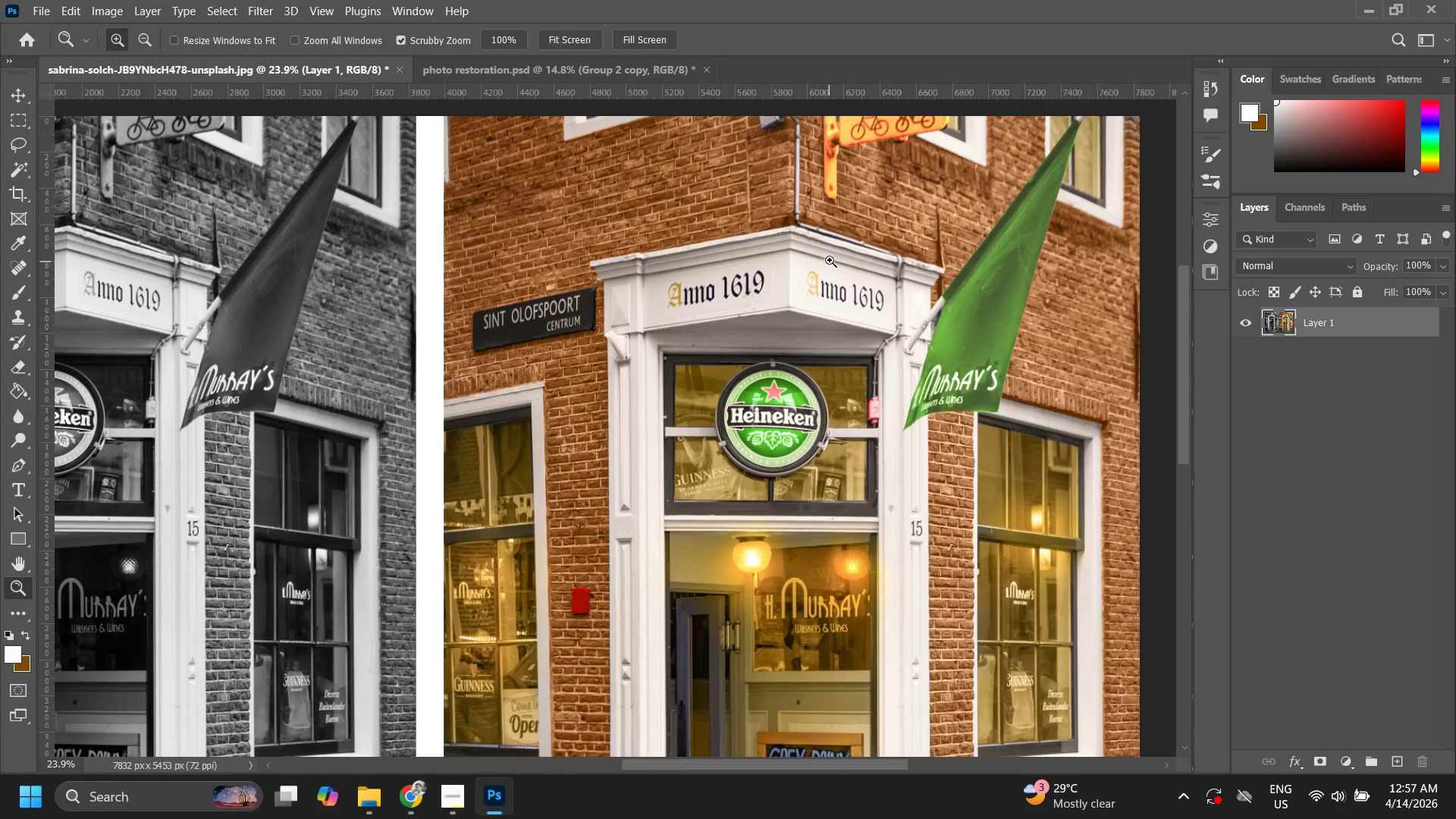 
double_click([689, 309])
 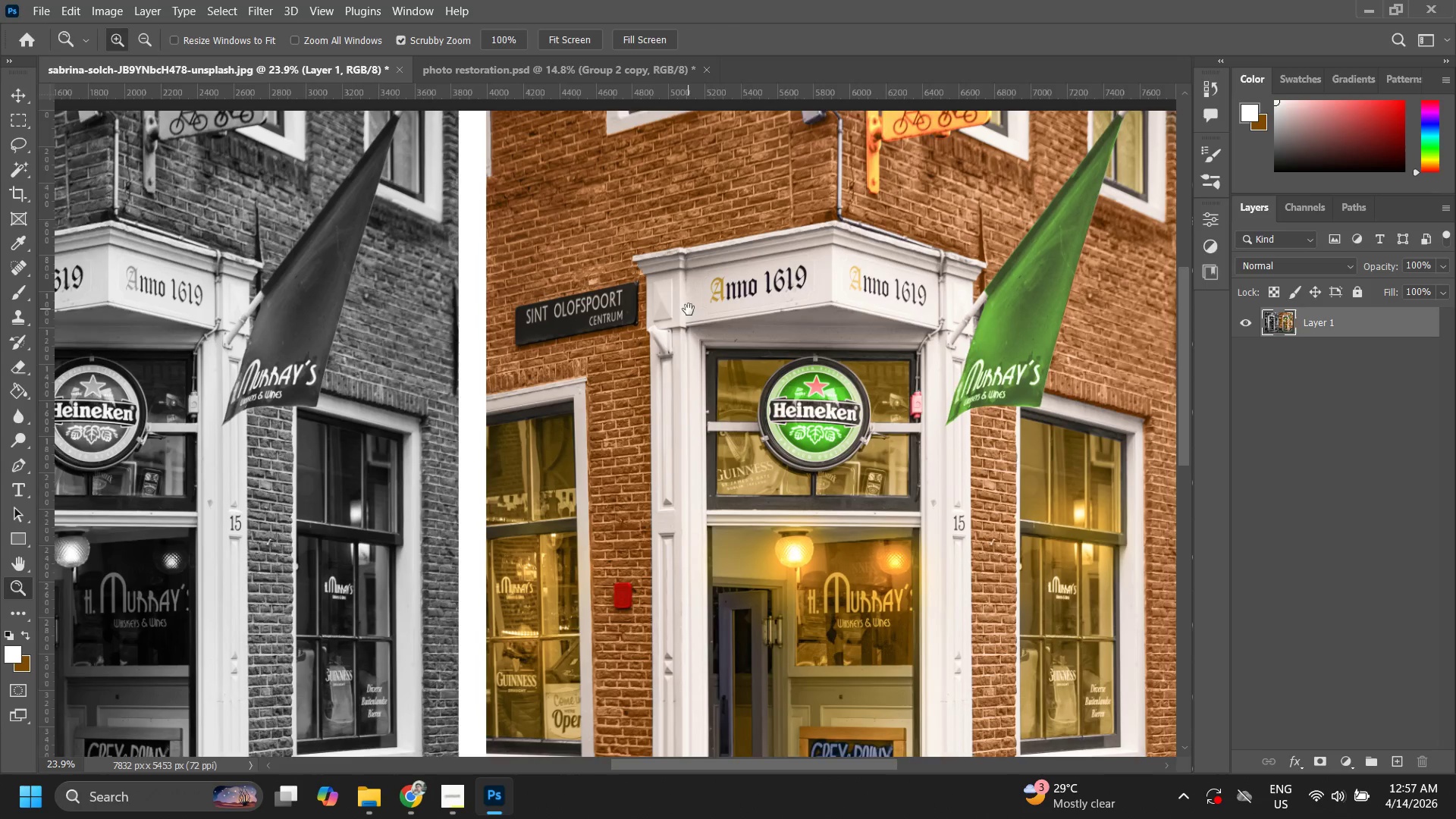 
key(Z)
 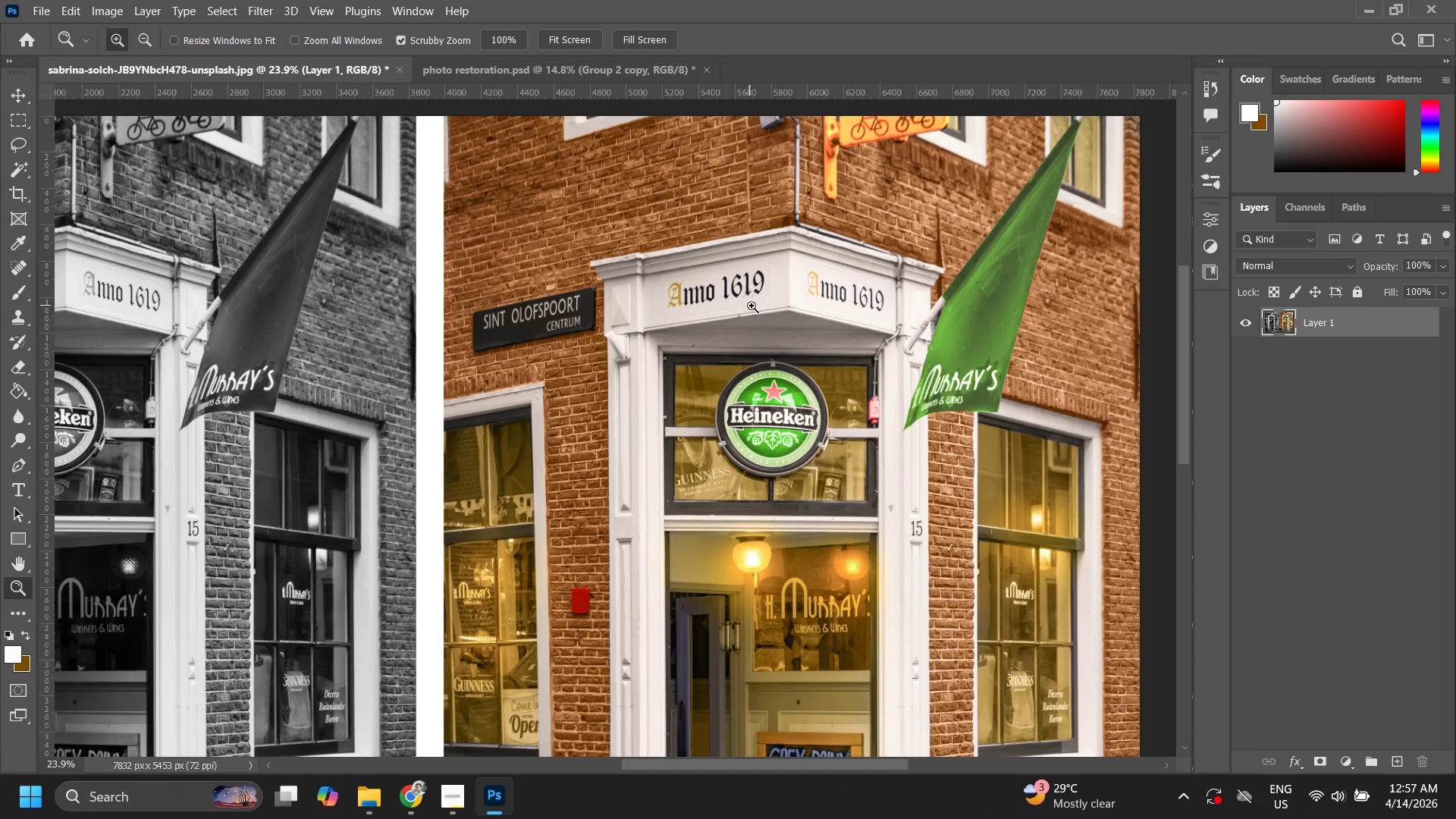 
left_click_drag(start_coordinate=[777, 294], to_coordinate=[841, 241])
 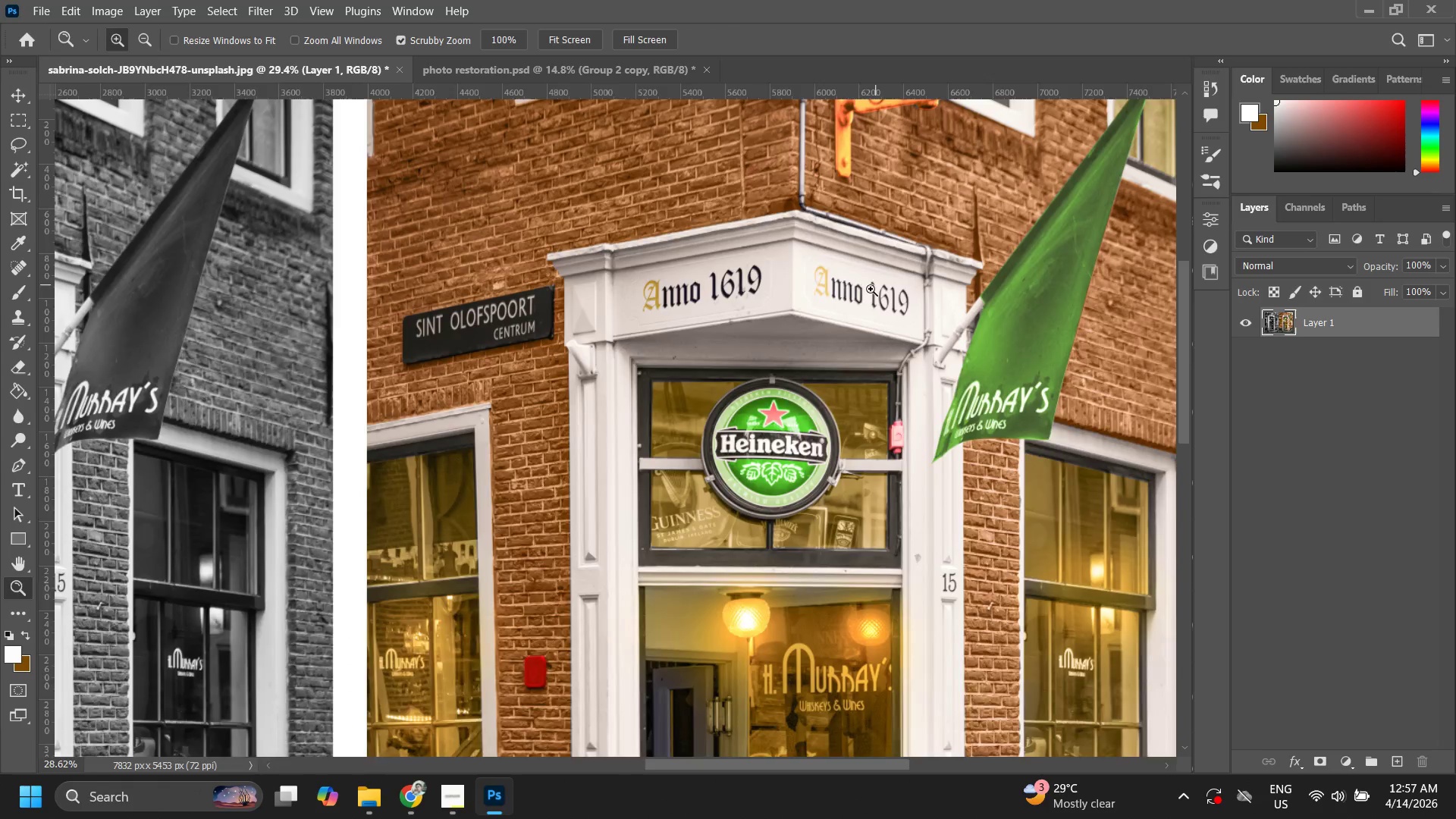 
key(Space)
 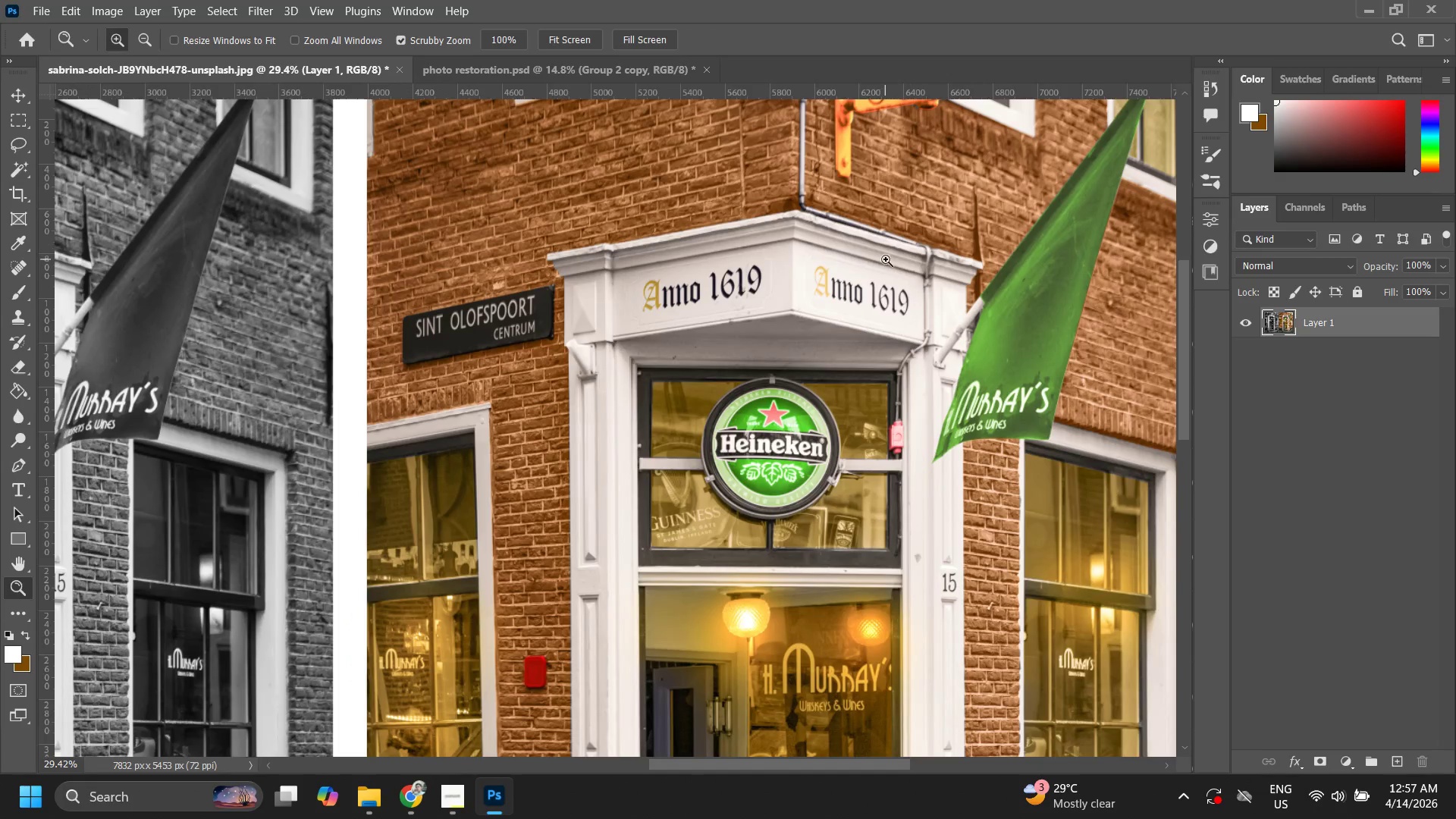 
key(Z)
 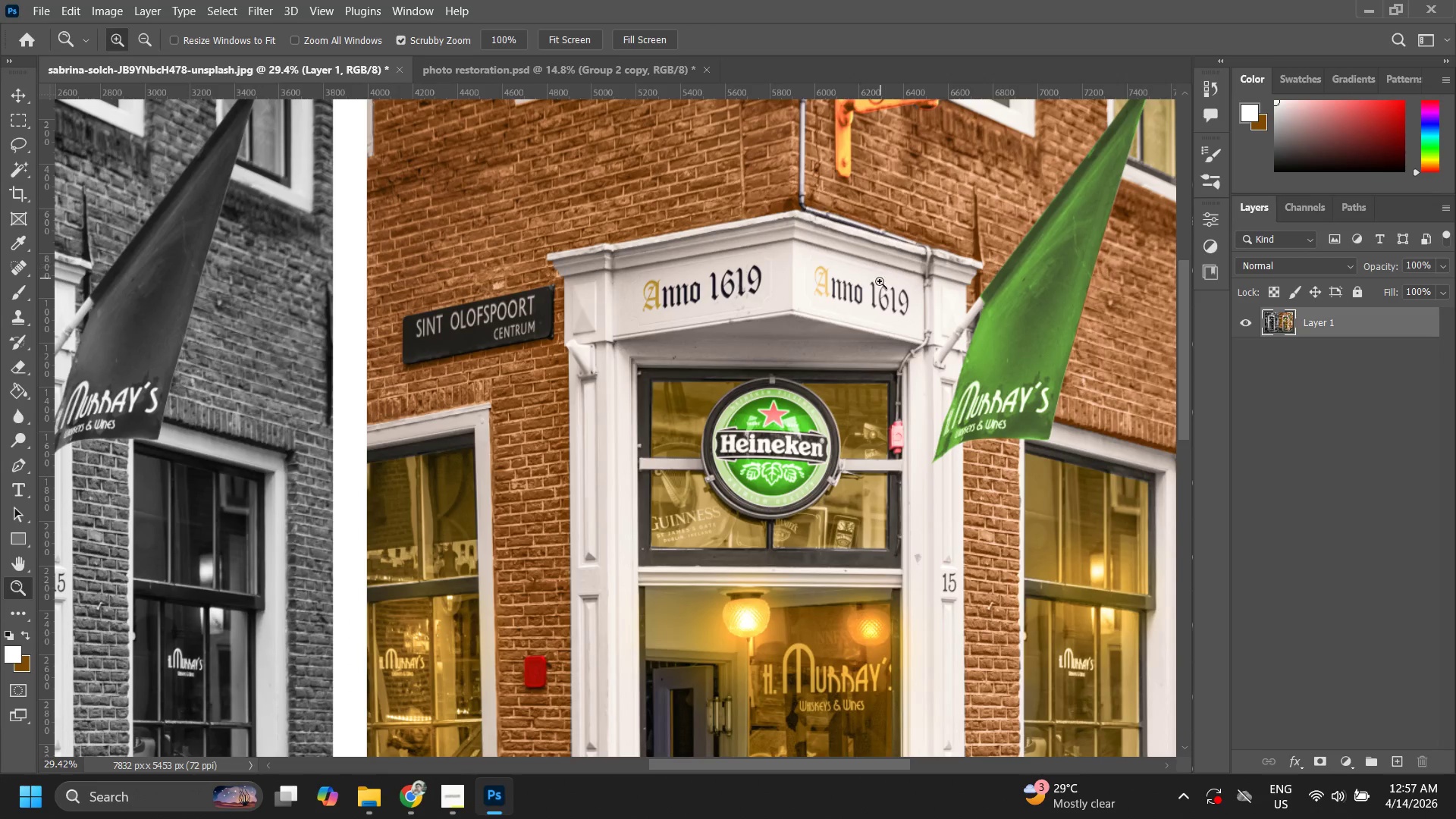 
left_click_drag(start_coordinate=[886, 272], to_coordinate=[864, 293])
 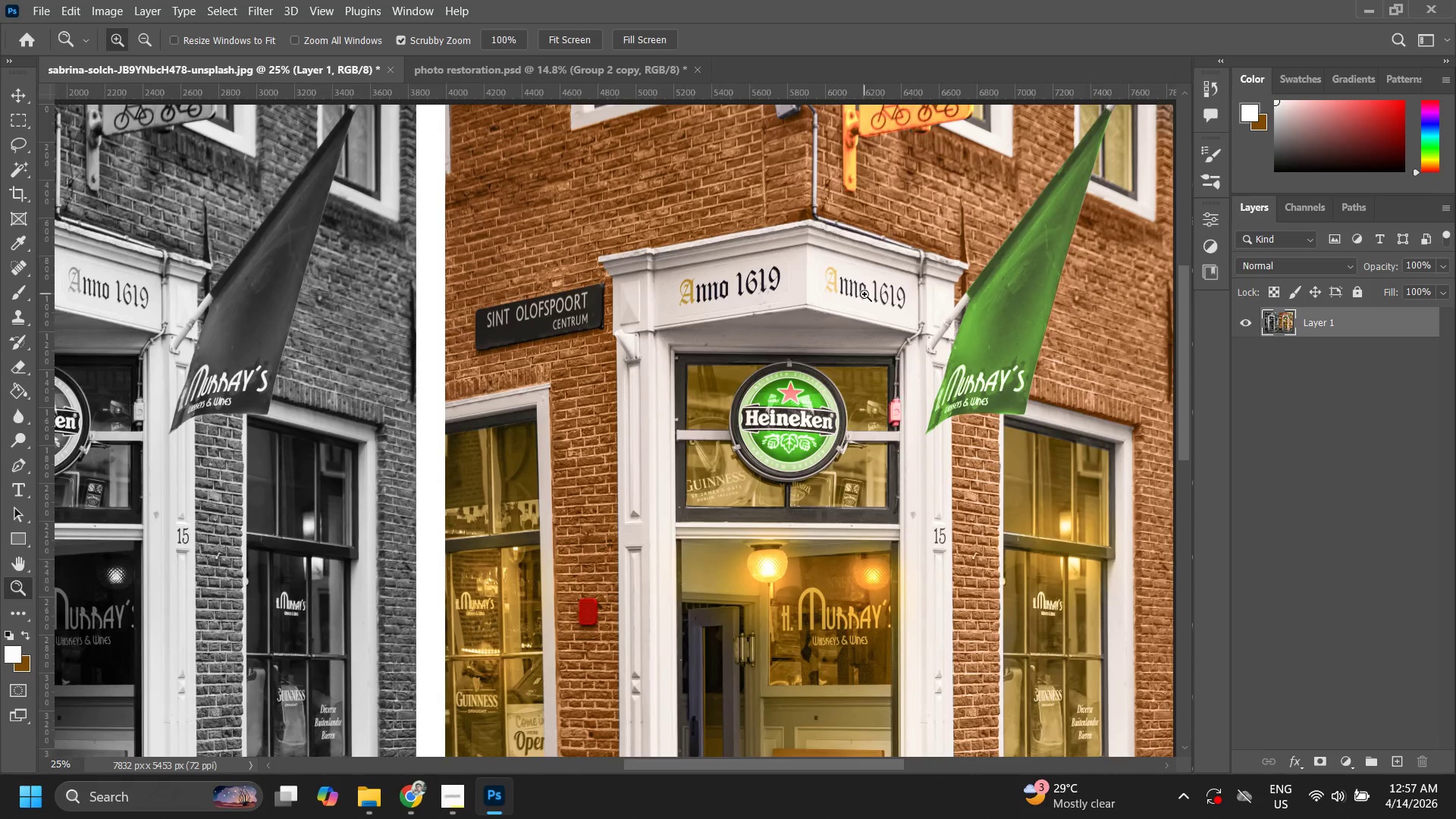 
double_click([864, 293])
 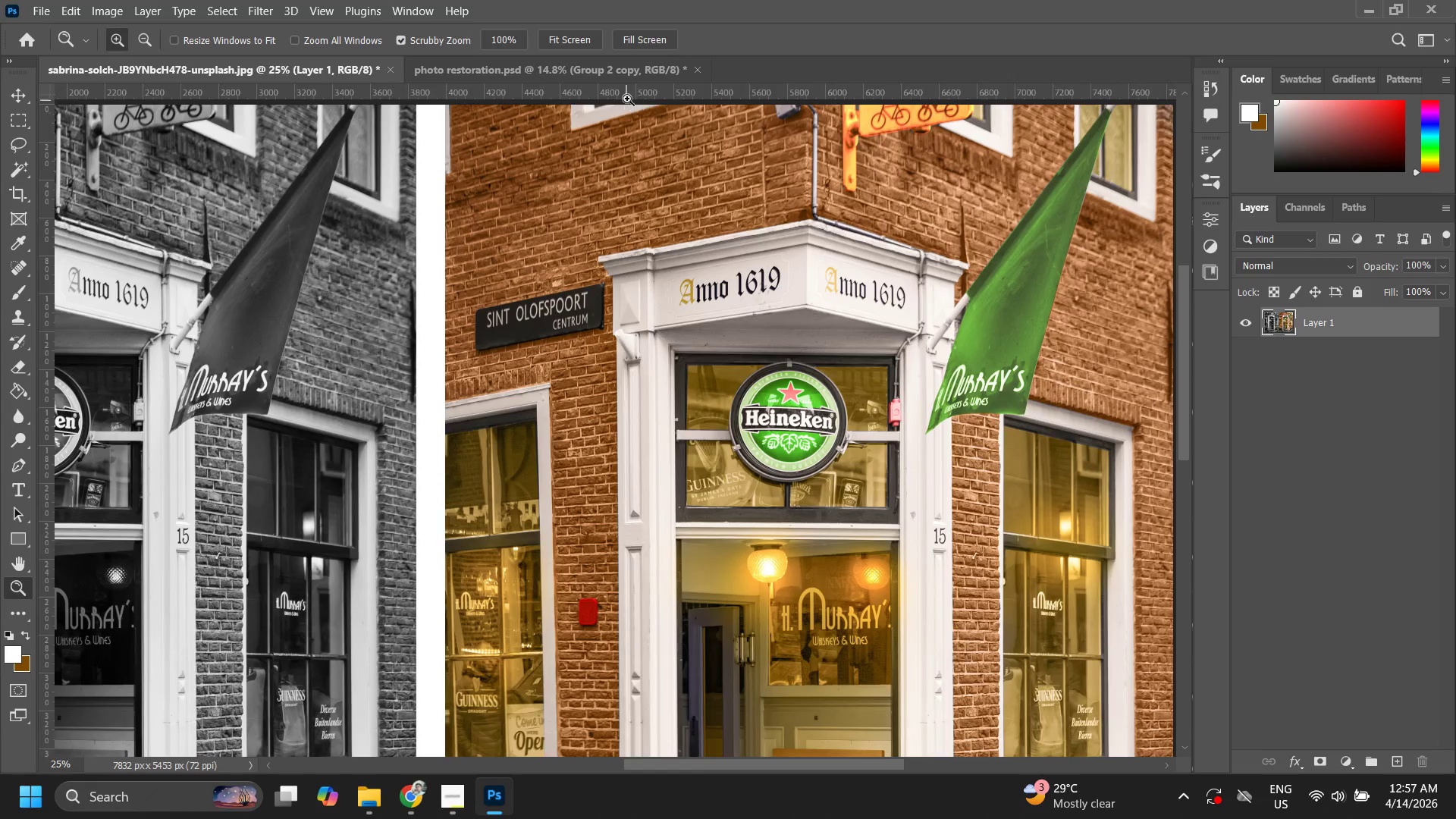 
left_click([618, 64])
 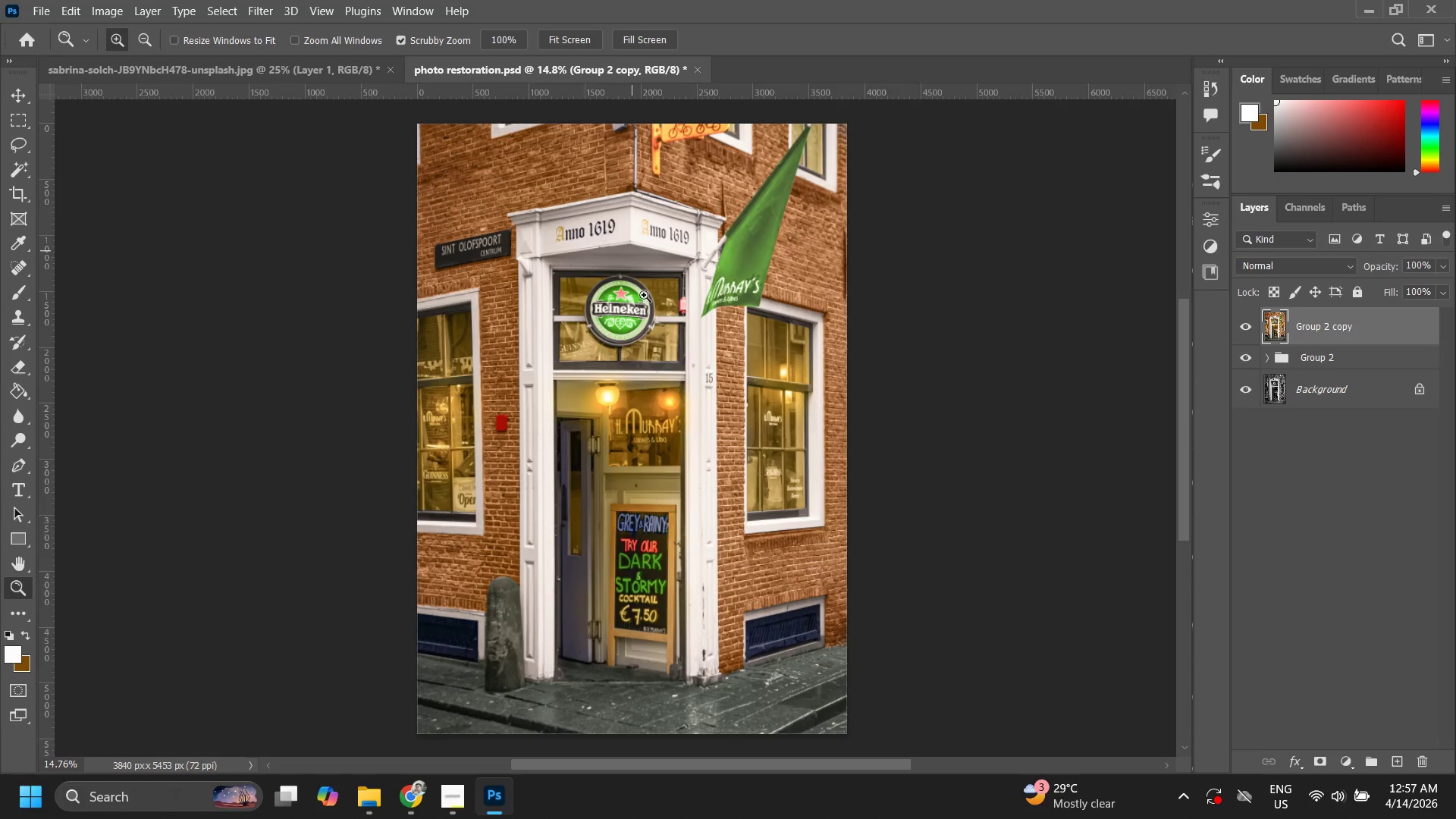 
type(ZZ)
 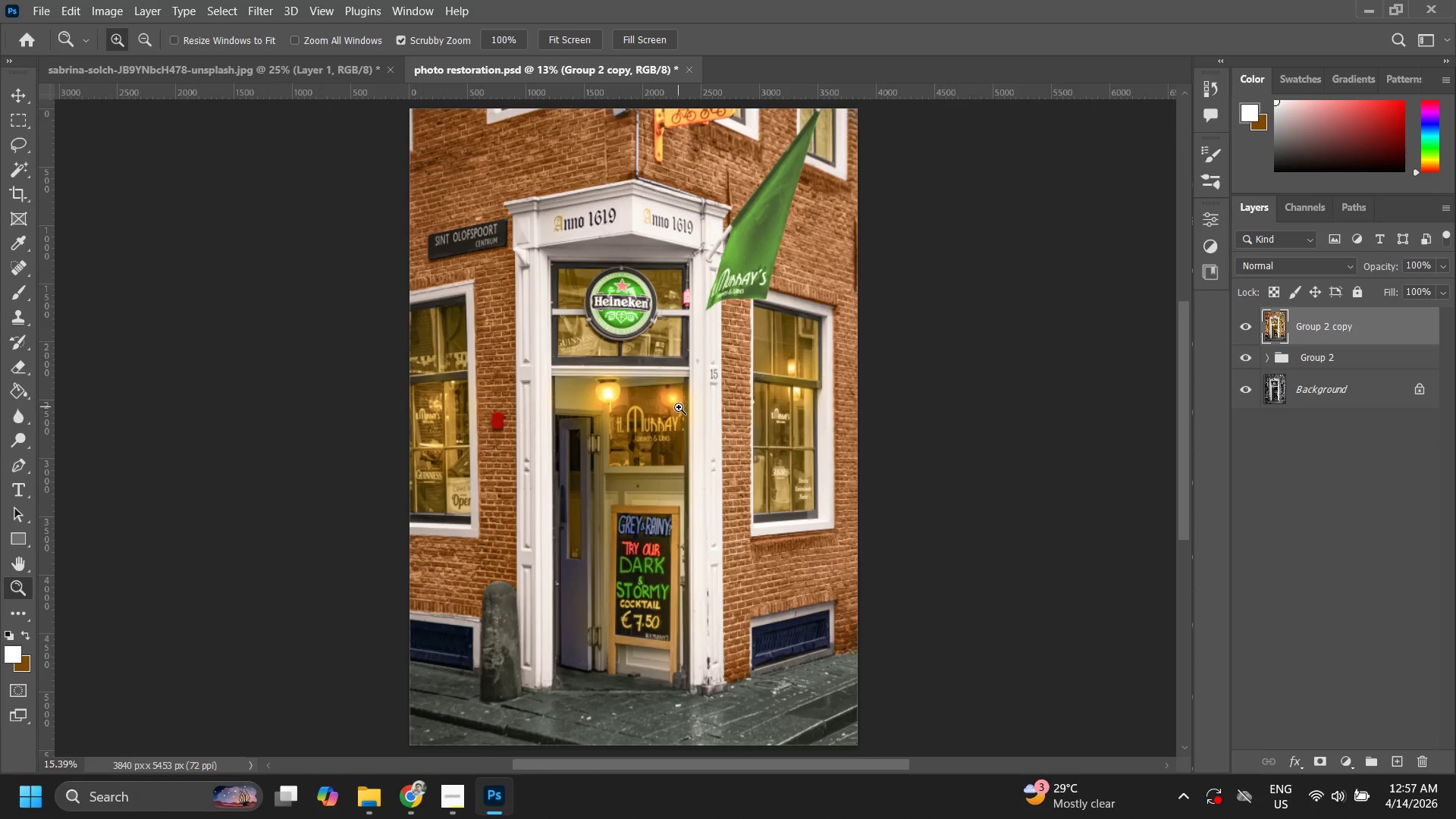 
left_click_drag(start_coordinate=[679, 389], to_coordinate=[667, 413])
 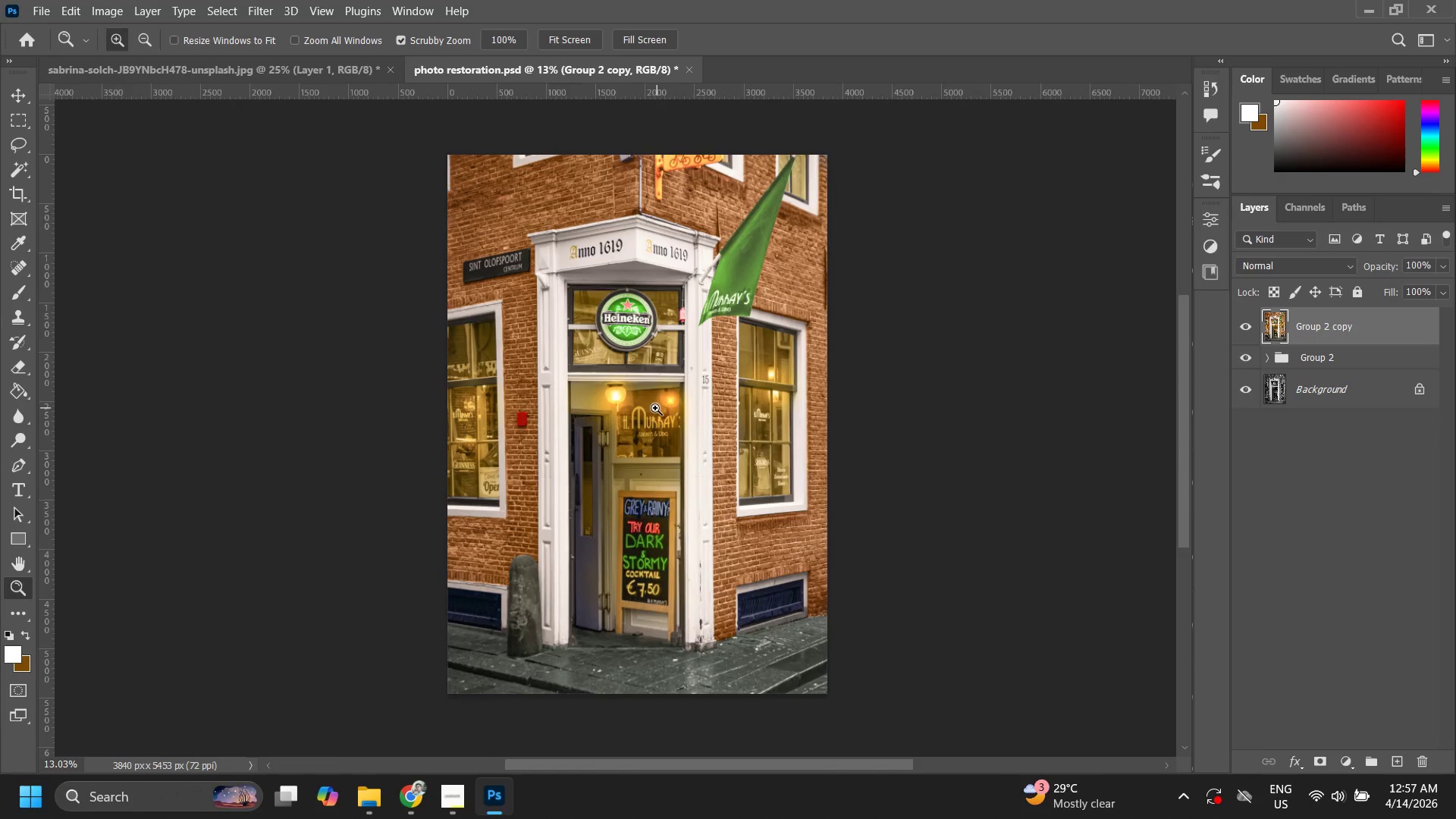 
left_click_drag(start_coordinate=[661, 407], to_coordinate=[667, 412])
 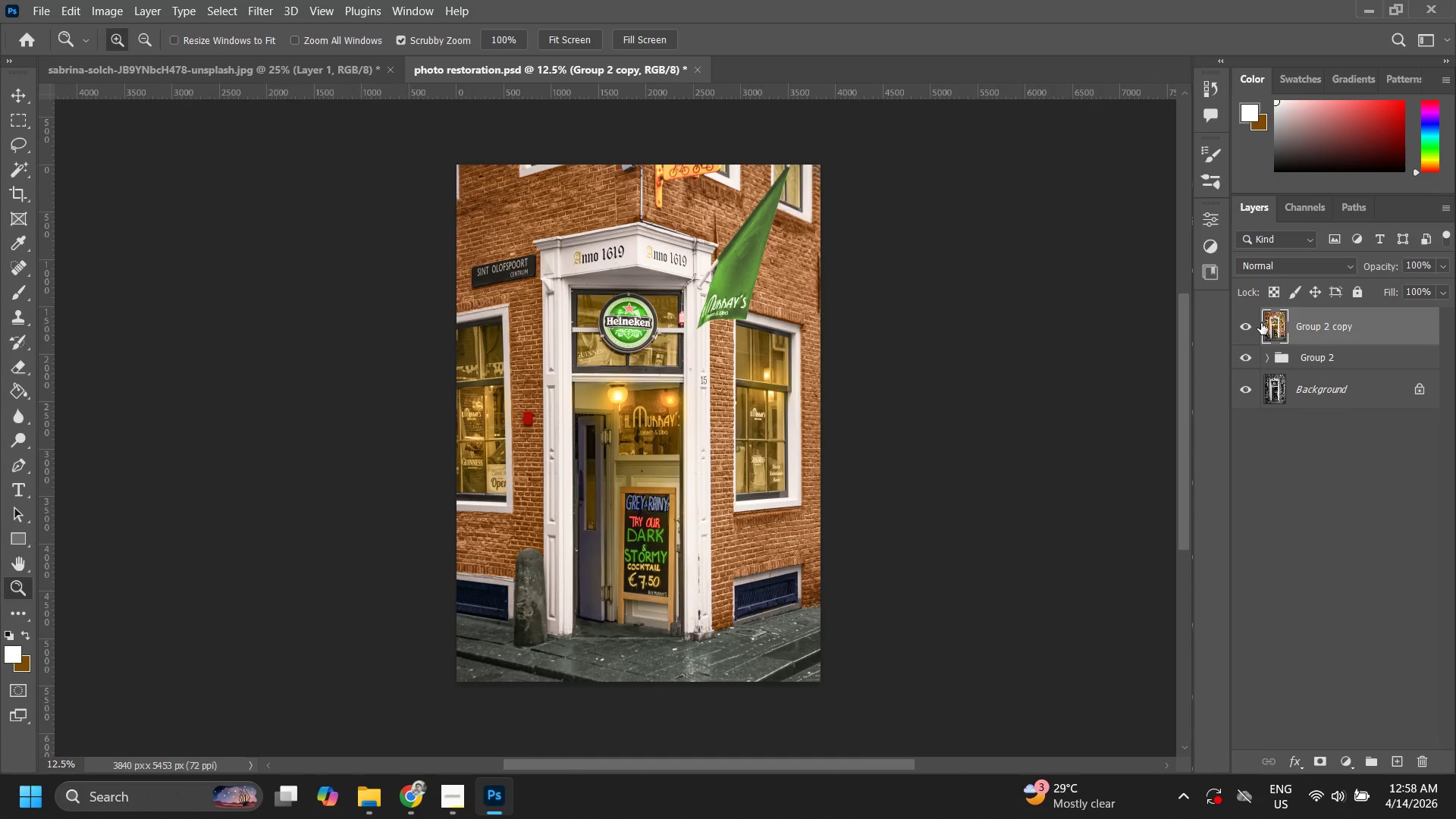 
left_click([1247, 325])
 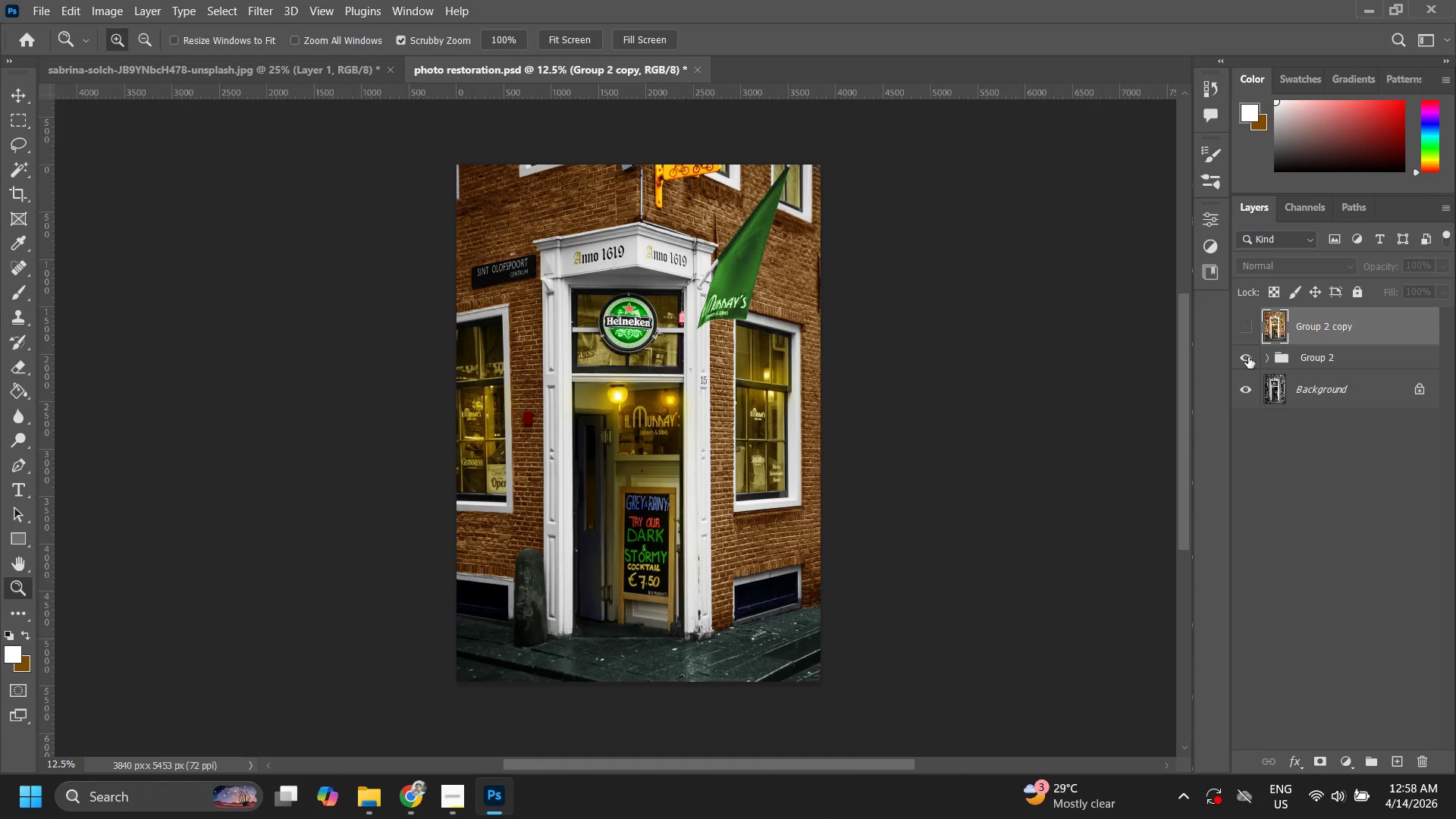 
double_click([1247, 358])
 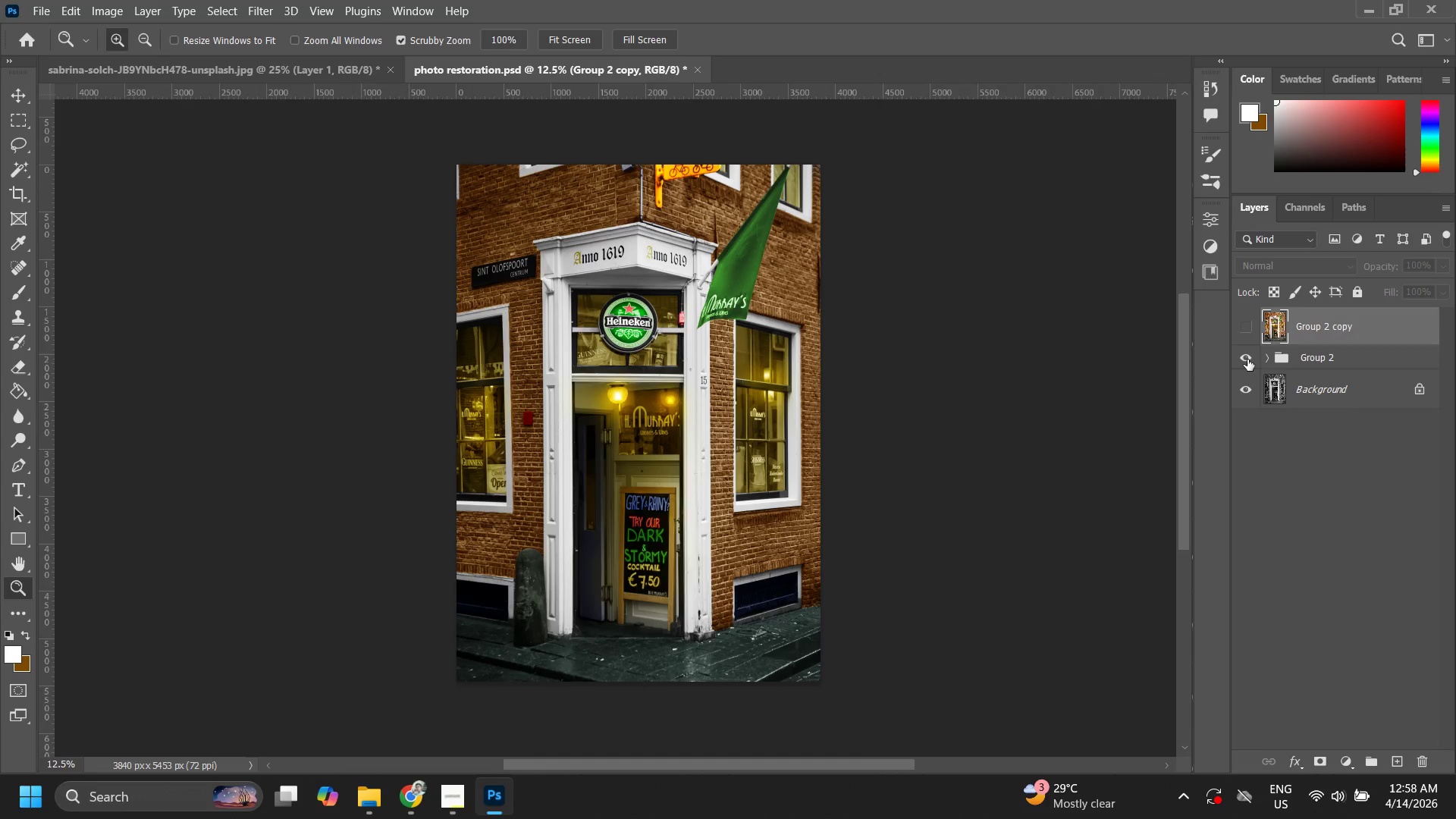 
triple_click([1247, 358])
 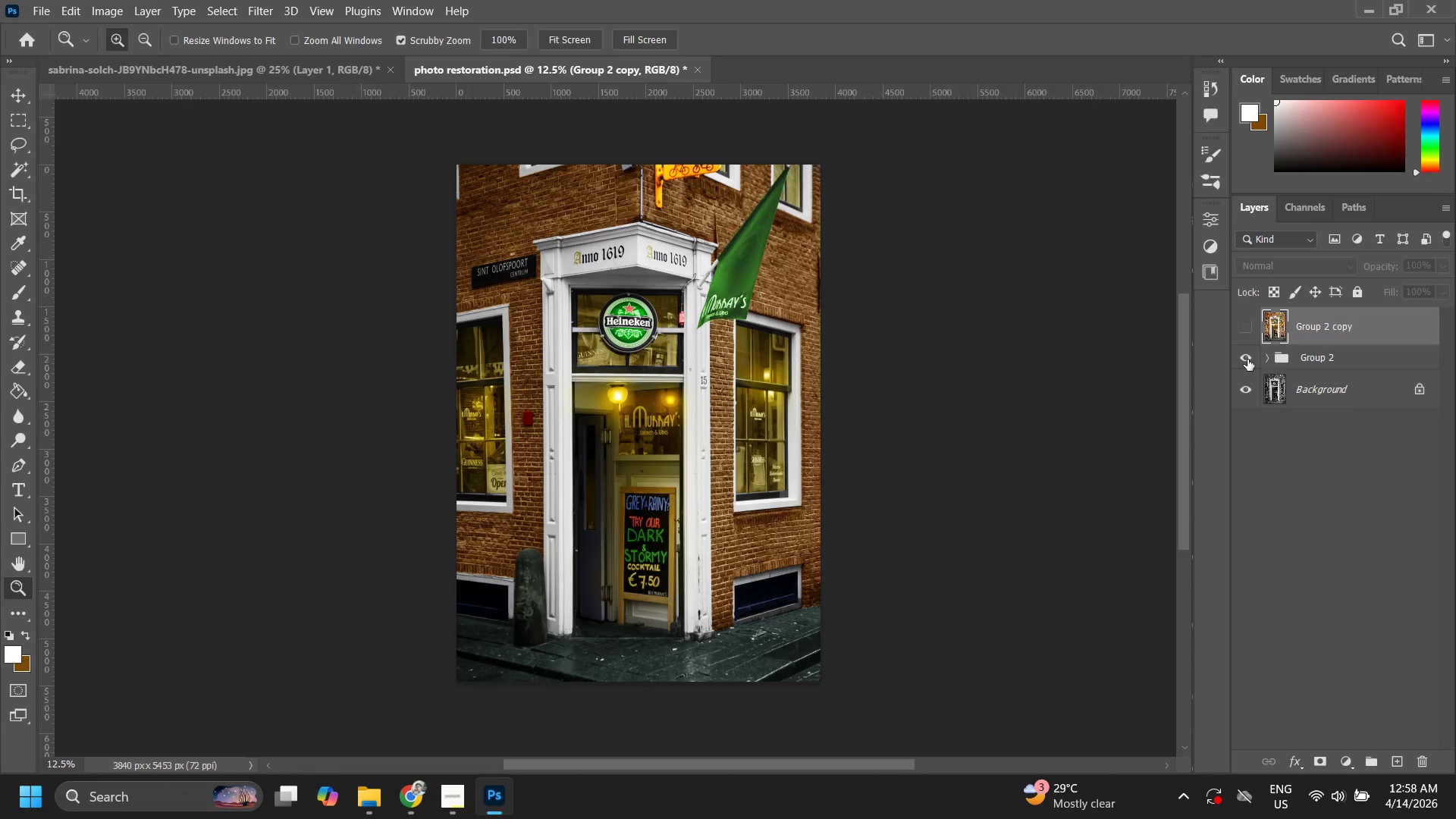 
left_click([1247, 359])
 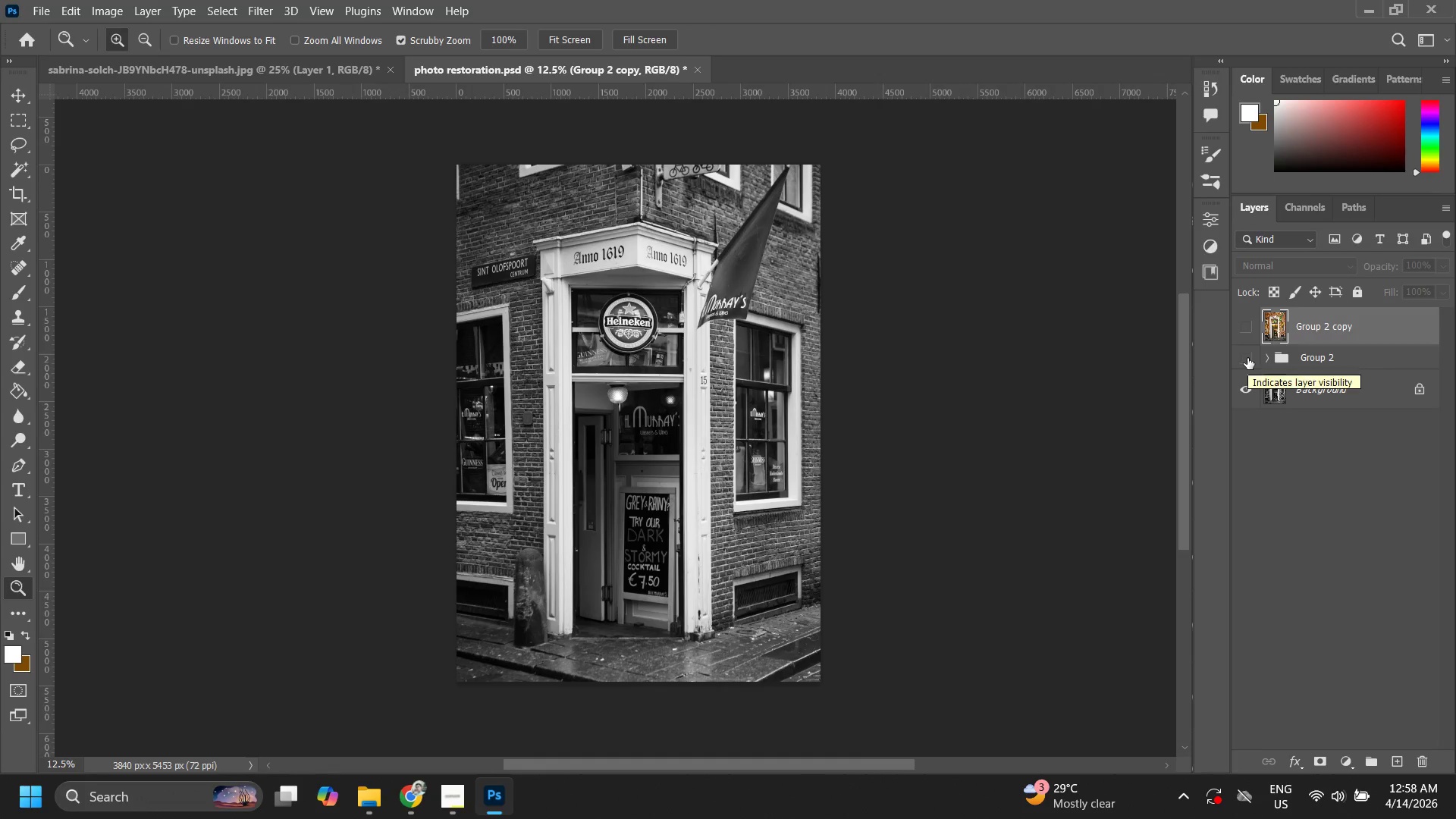 
left_click([1247, 356])
 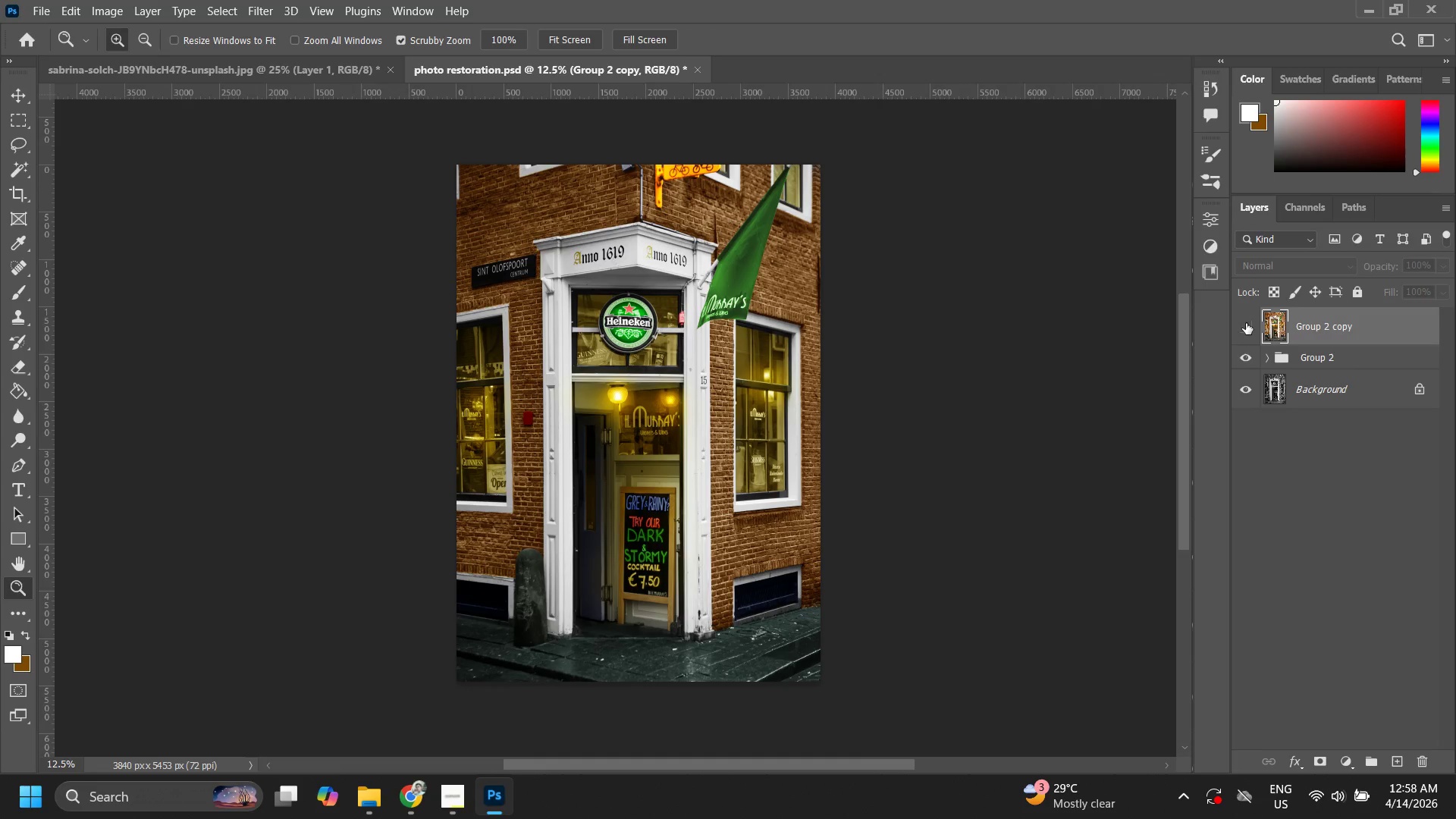 
left_click([1246, 323])
 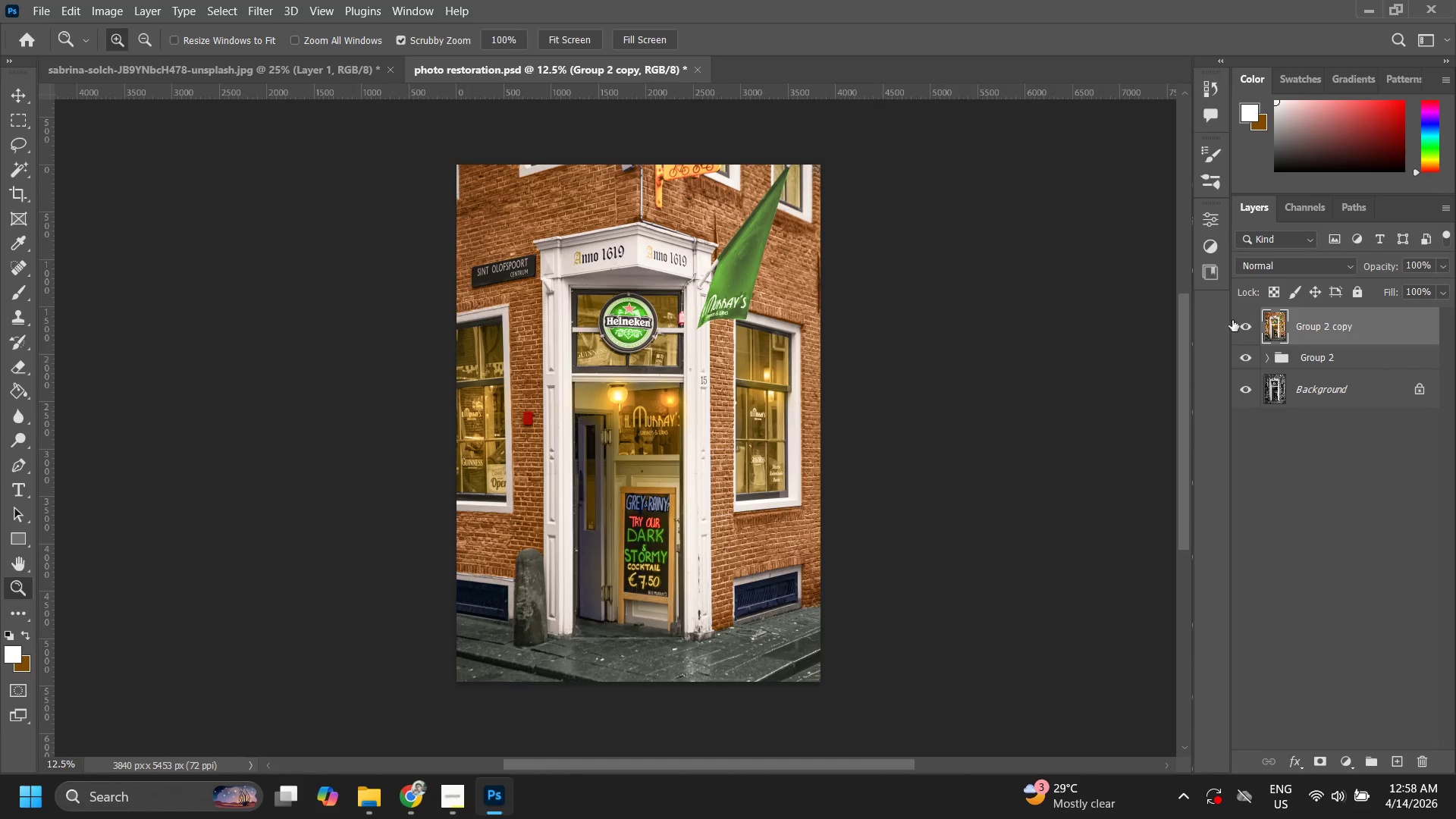 
key(Z)
 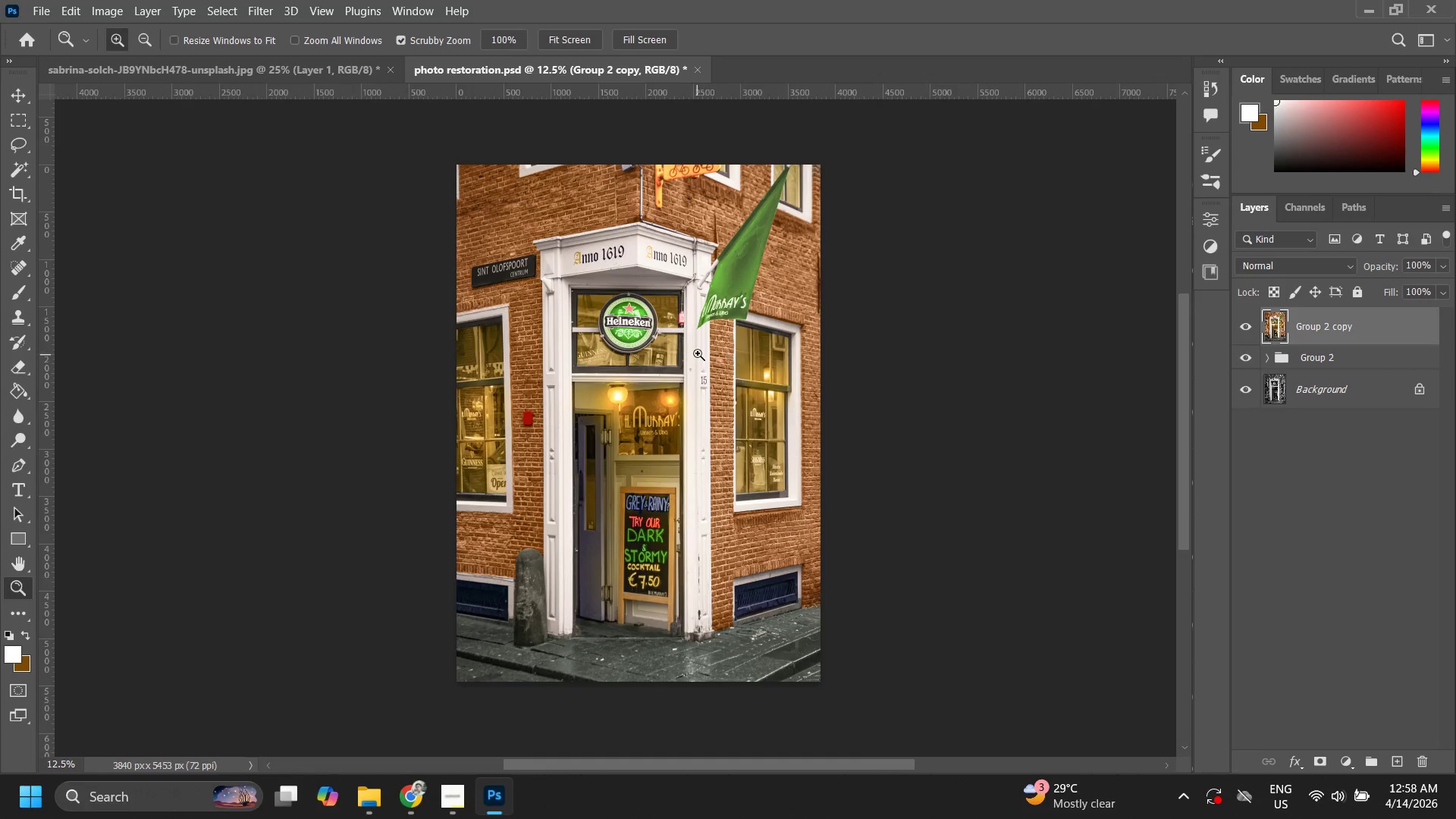 
left_click_drag(start_coordinate=[698, 355], to_coordinate=[734, 325])
 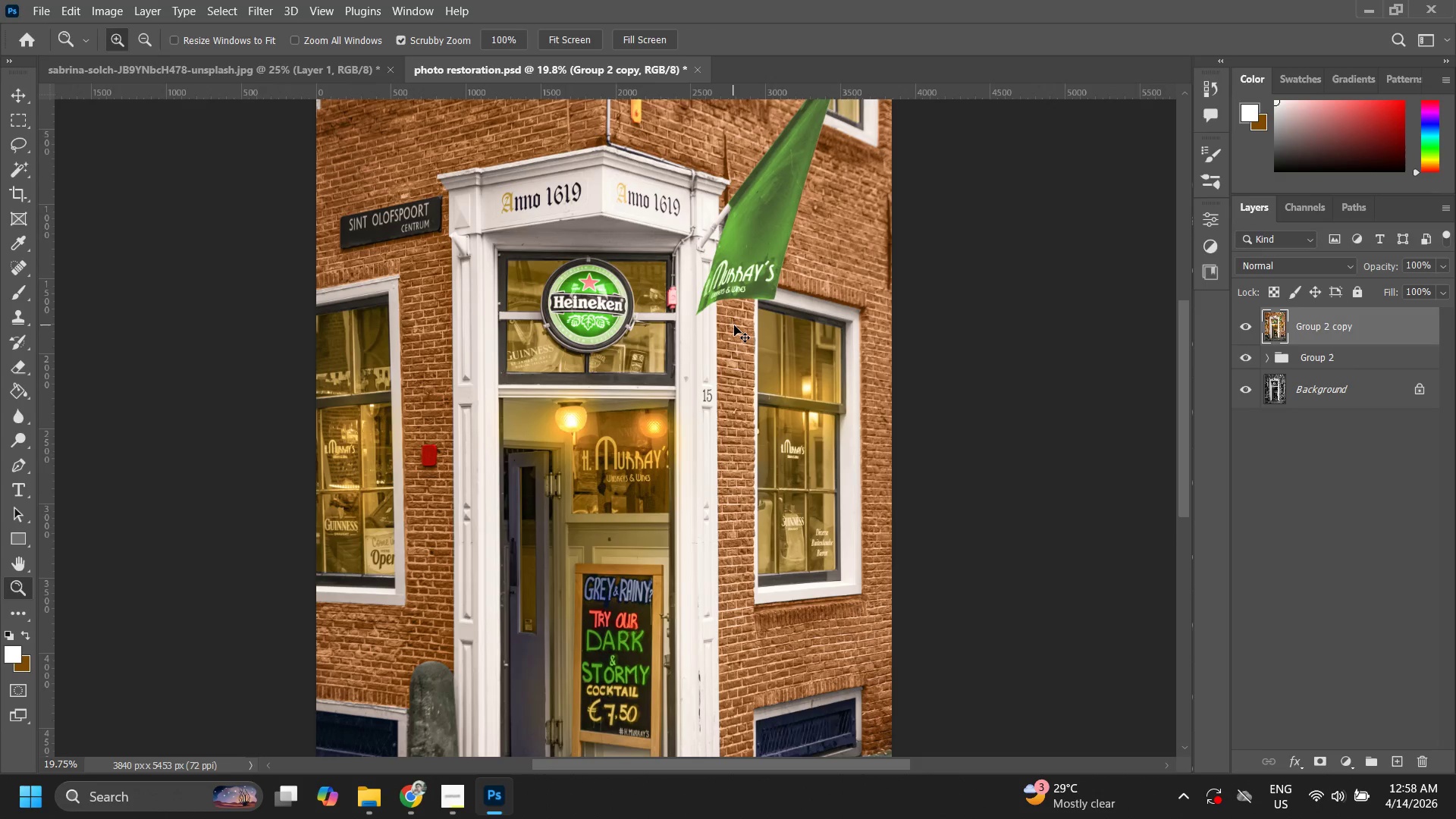 
key(Control+S)
 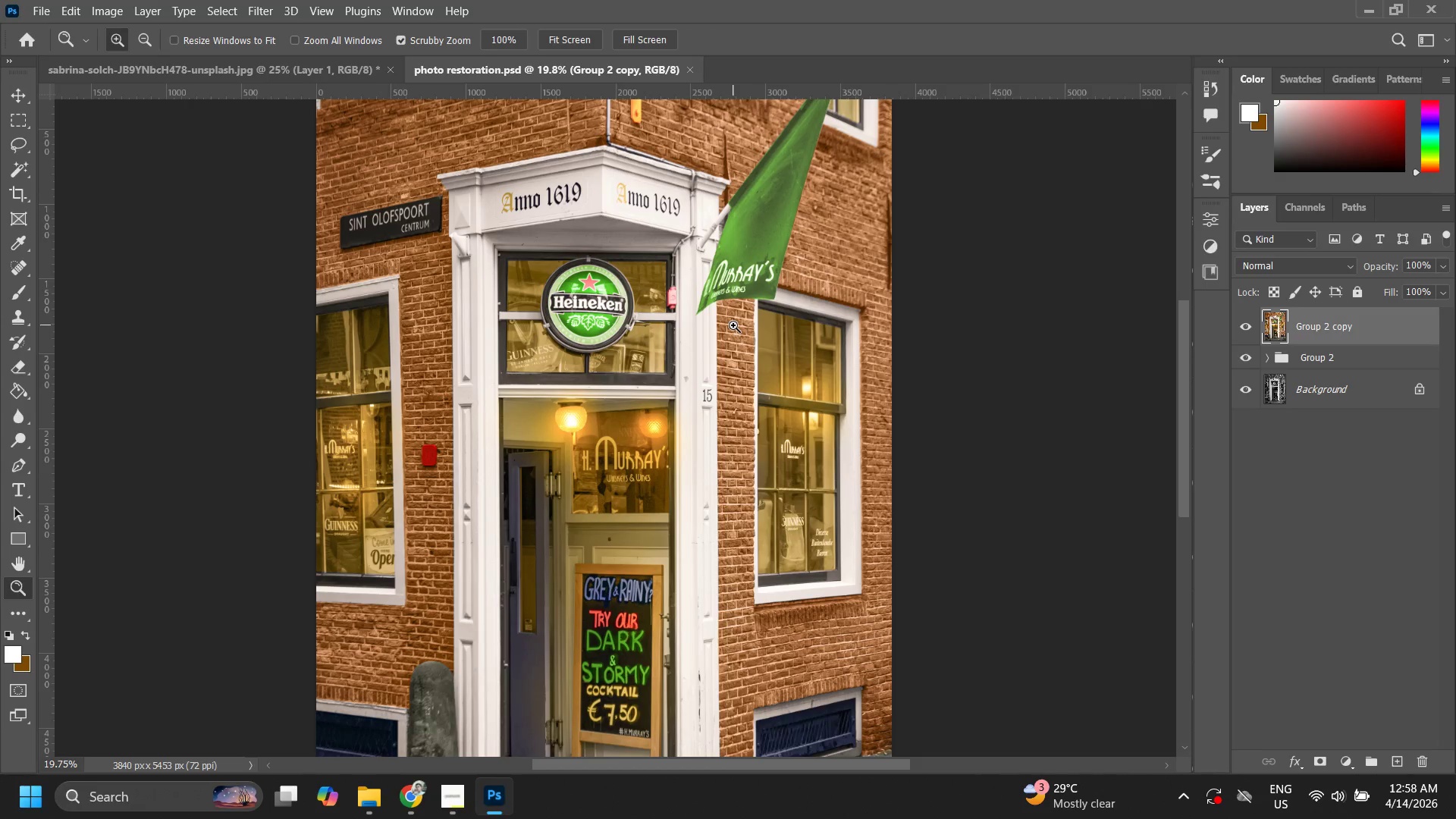 
left_click_drag(start_coordinate=[733, 325], to_coordinate=[713, 346])
 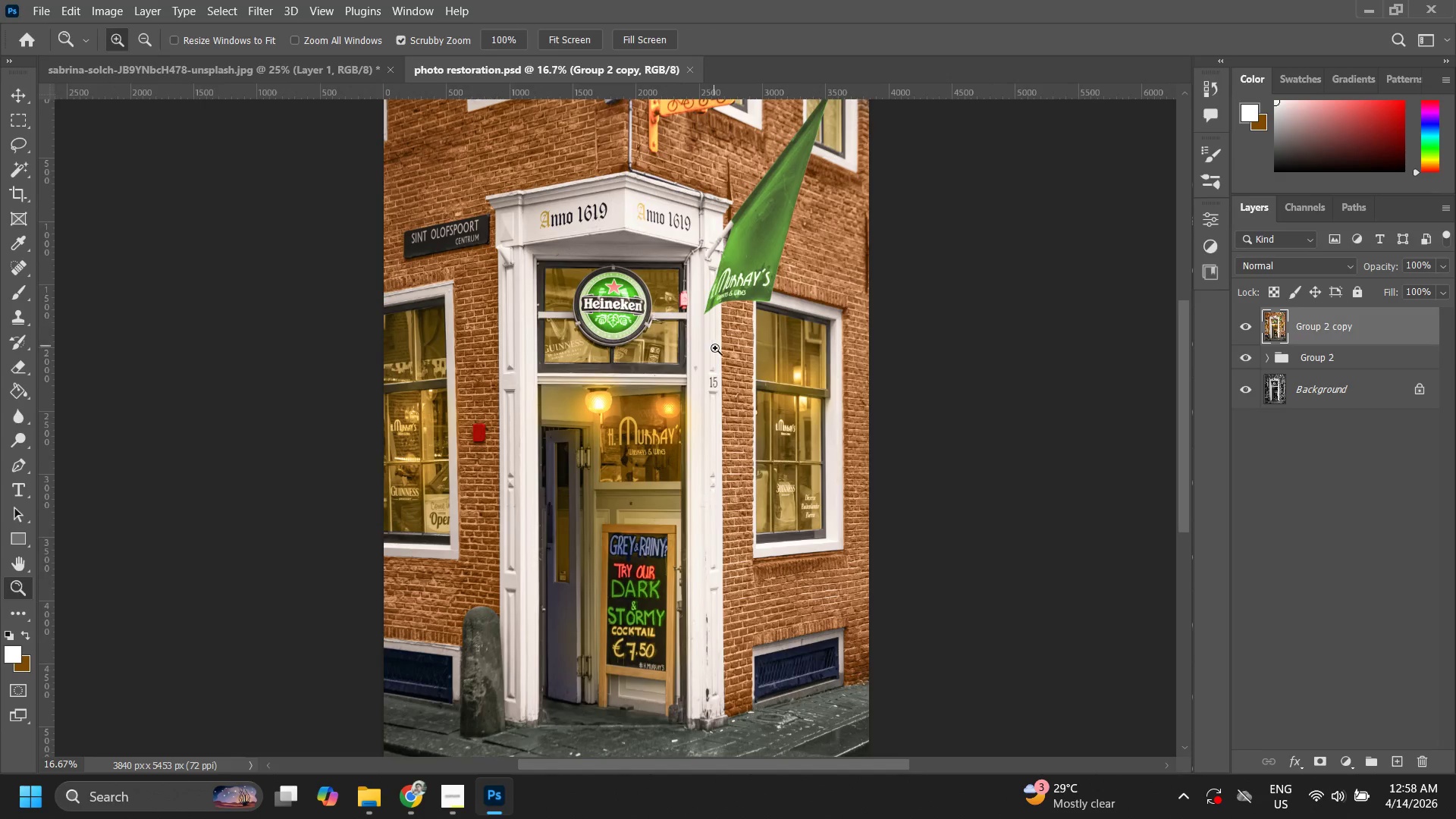 
left_click([713, 346])
 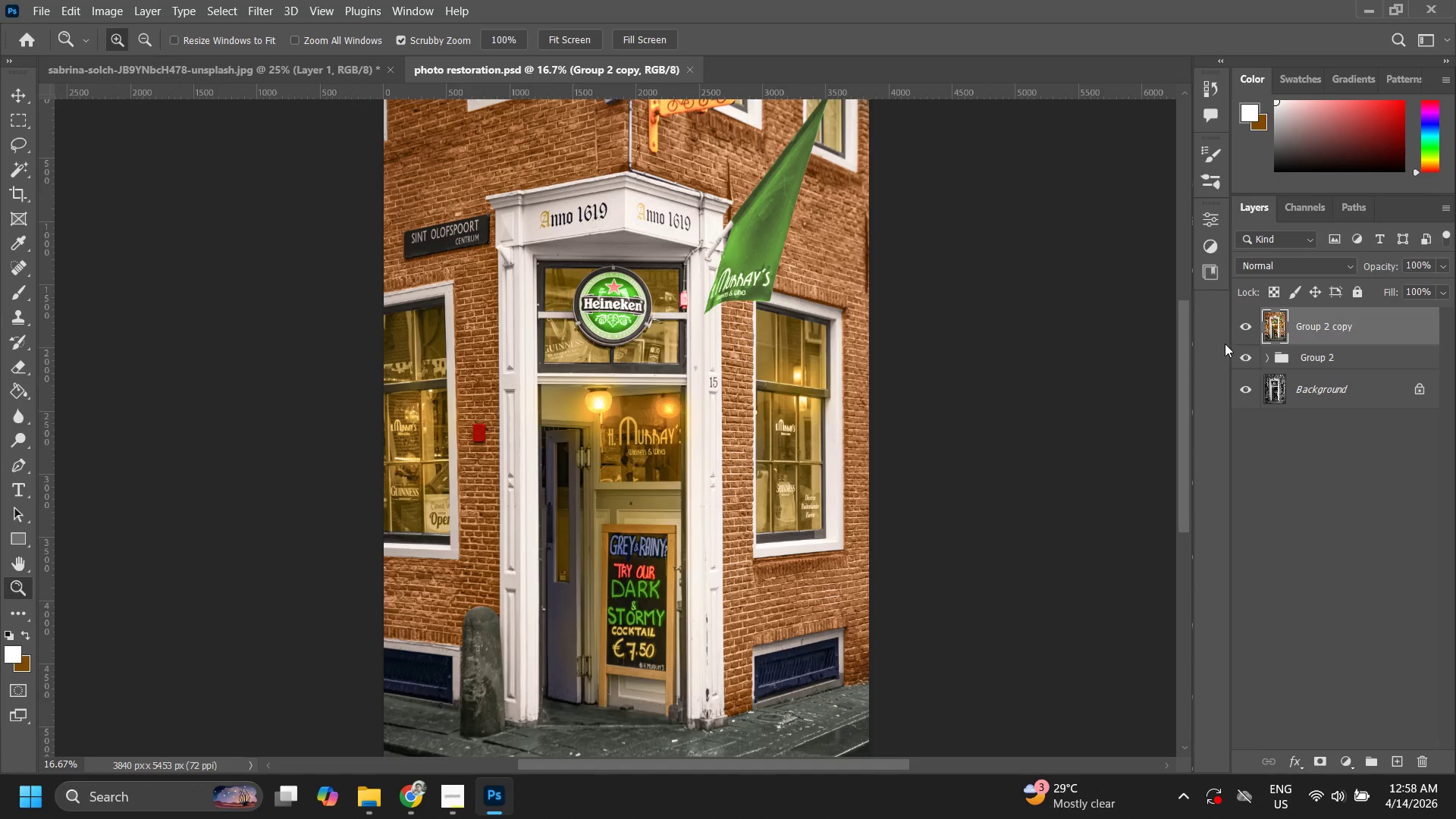 
key(Alt+Tab)